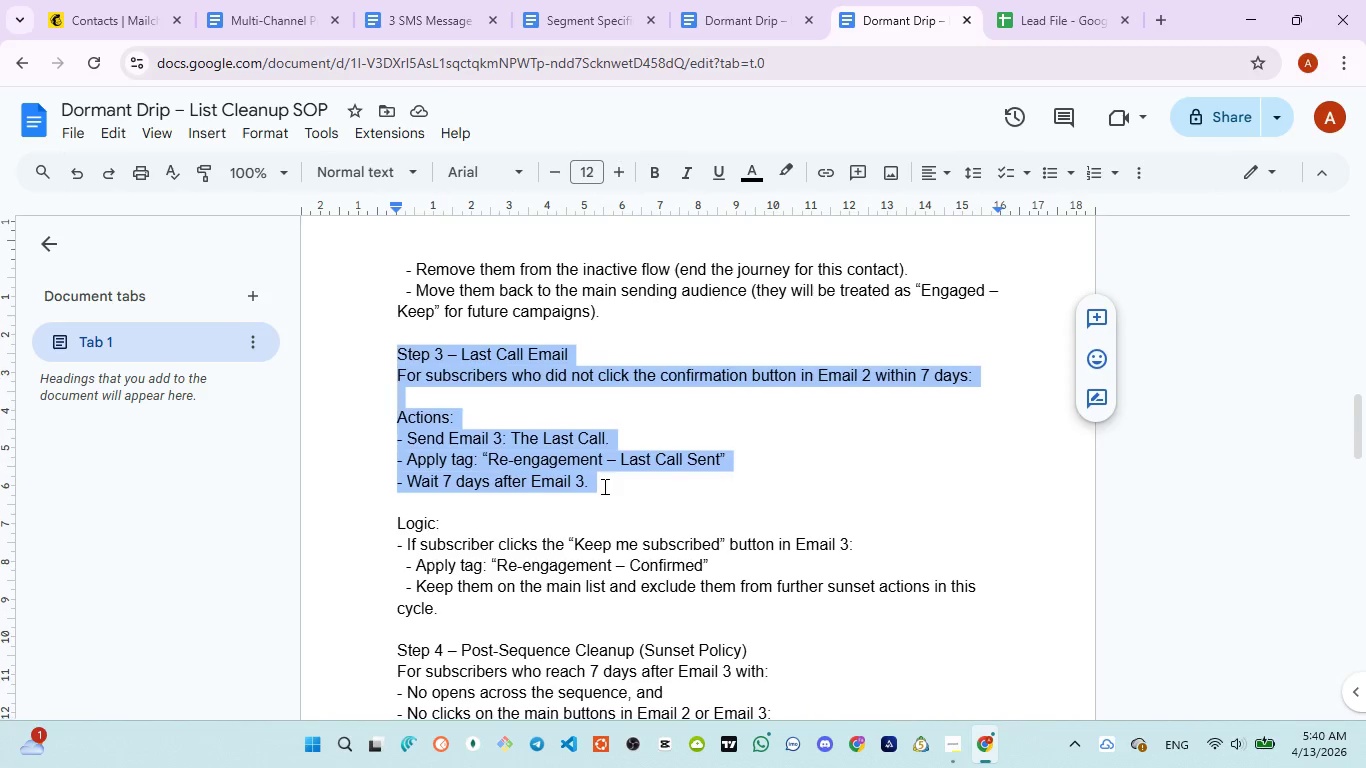 
scroll: coordinate [603, 486], scroll_direction: down, amount: 2.0
 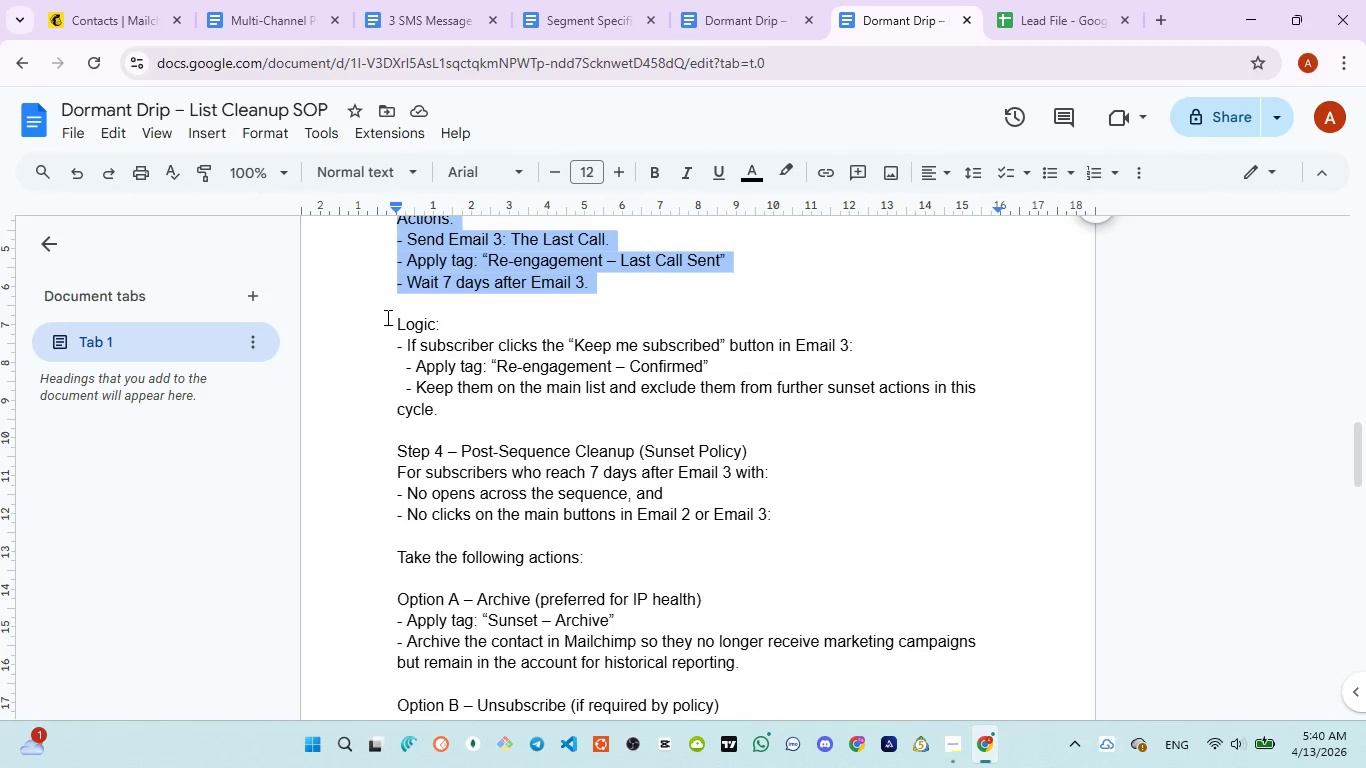 
left_click_drag(start_coordinate=[386, 319], to_coordinate=[565, 414])
 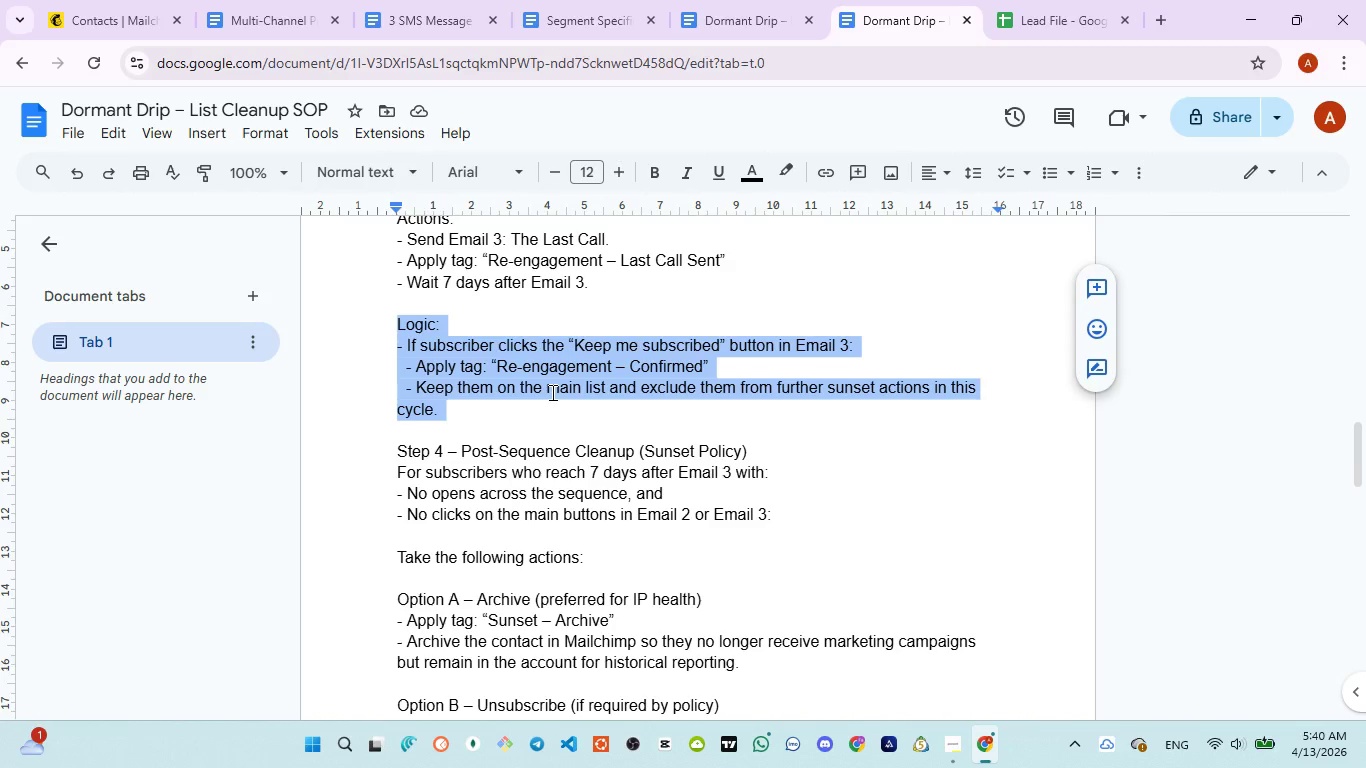 
scroll: coordinate [551, 392], scroll_direction: down, amount: 1.0
 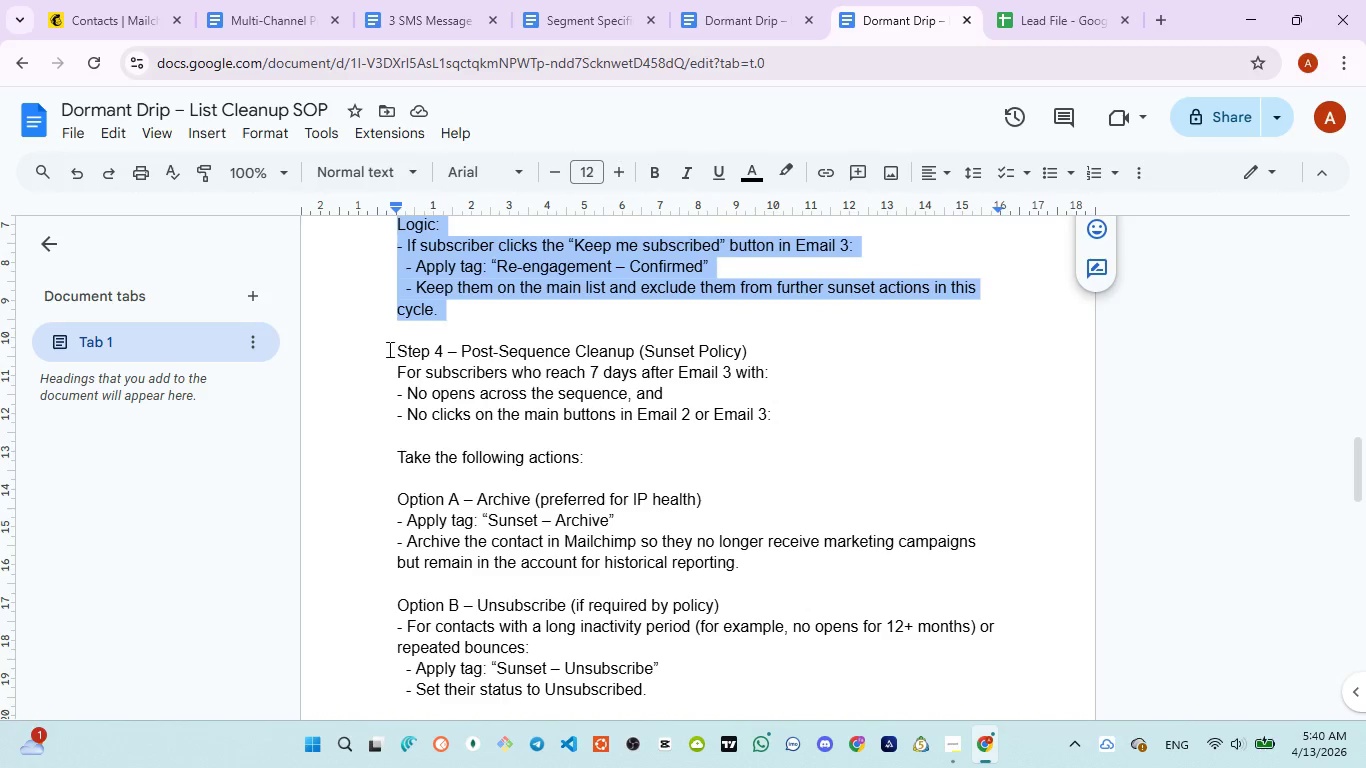 
left_click_drag(start_coordinate=[388, 349], to_coordinate=[794, 420])
 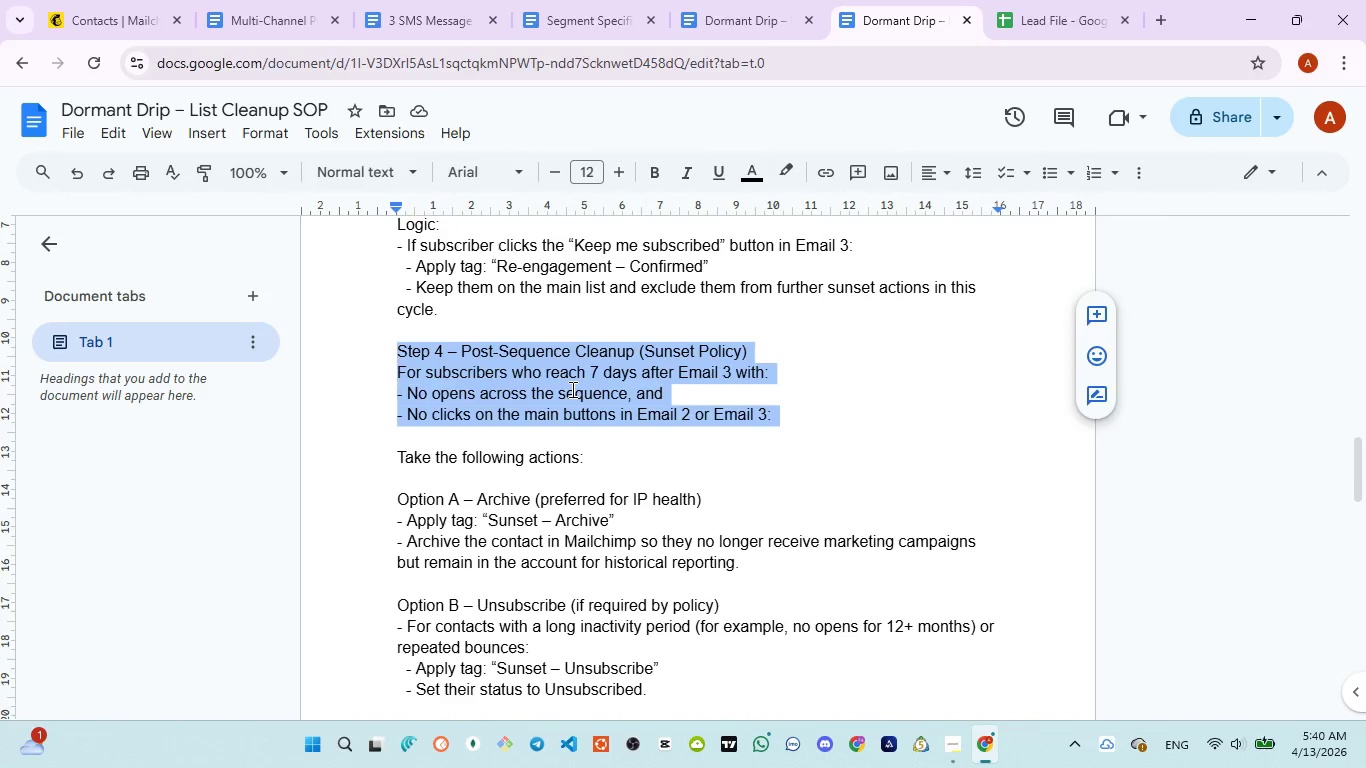 
scroll: coordinate [570, 389], scroll_direction: down, amount: 2.0
 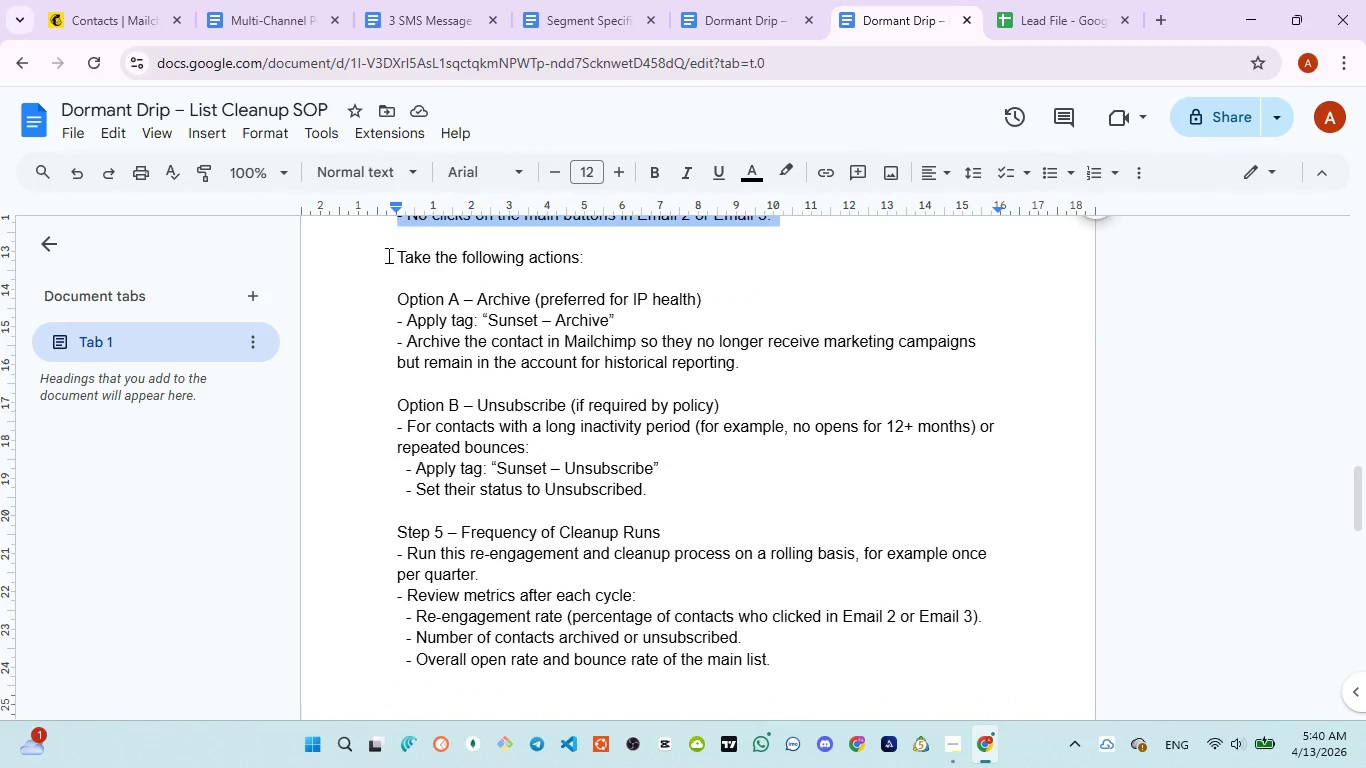 
left_click_drag(start_coordinate=[390, 252], to_coordinate=[742, 376])
 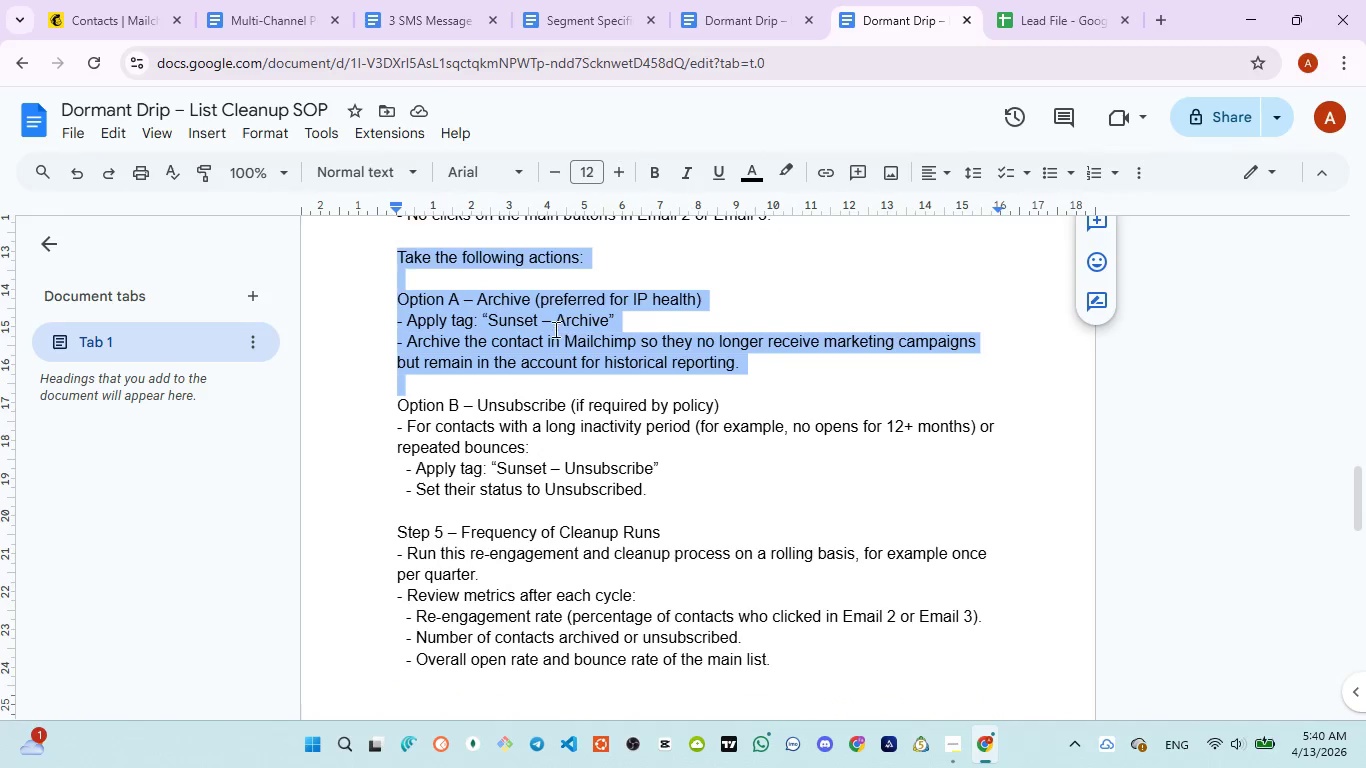 
scroll: coordinate [549, 334], scroll_direction: down, amount: 2.0
 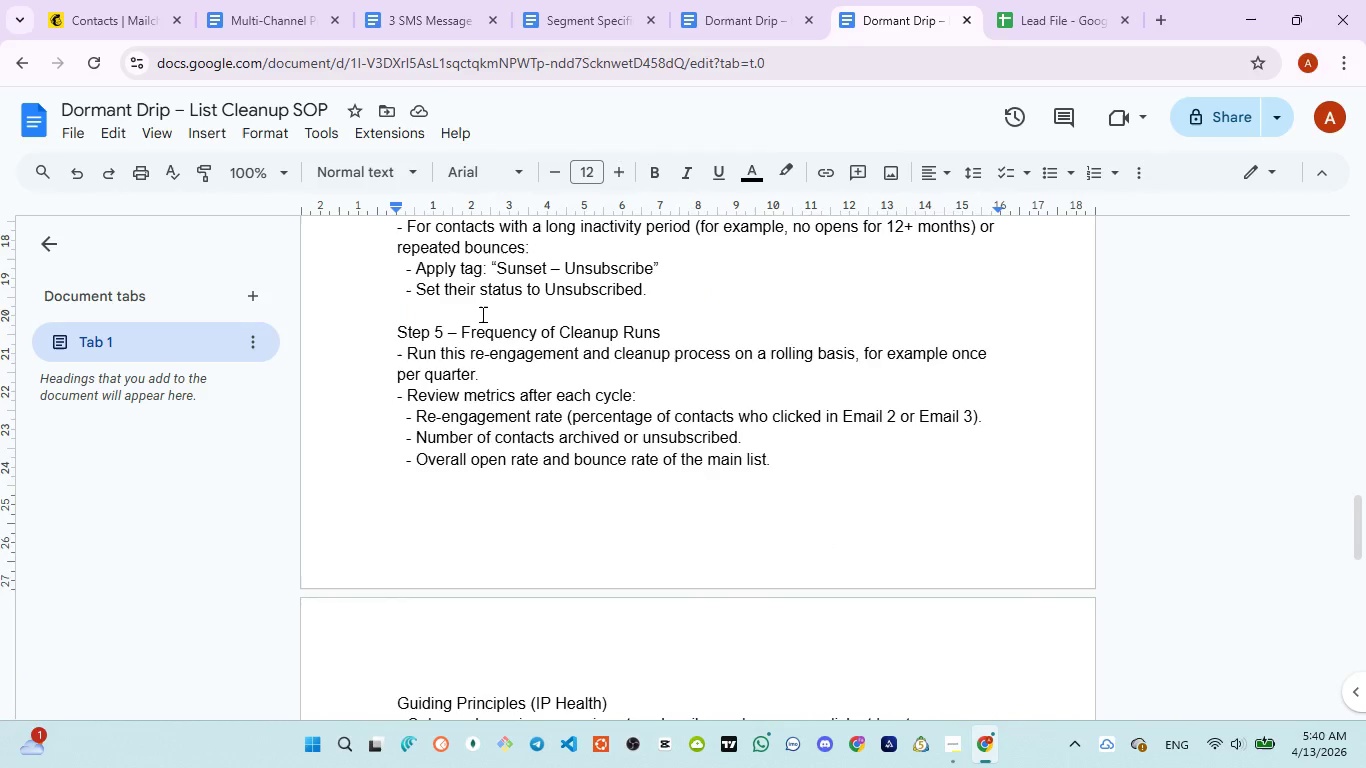 
scroll: coordinate [481, 314], scroll_direction: up, amount: 1.0
 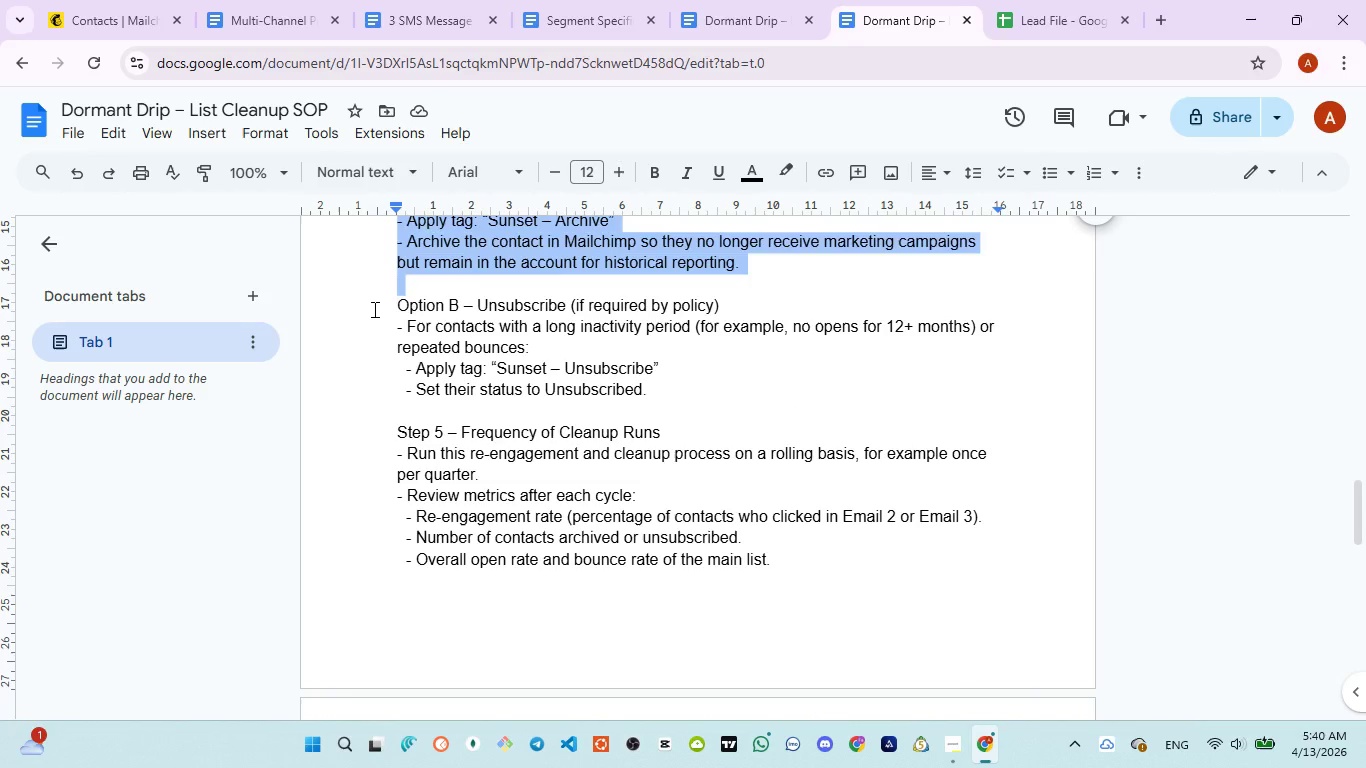 
left_click_drag(start_coordinate=[373, 309], to_coordinate=[659, 394])
 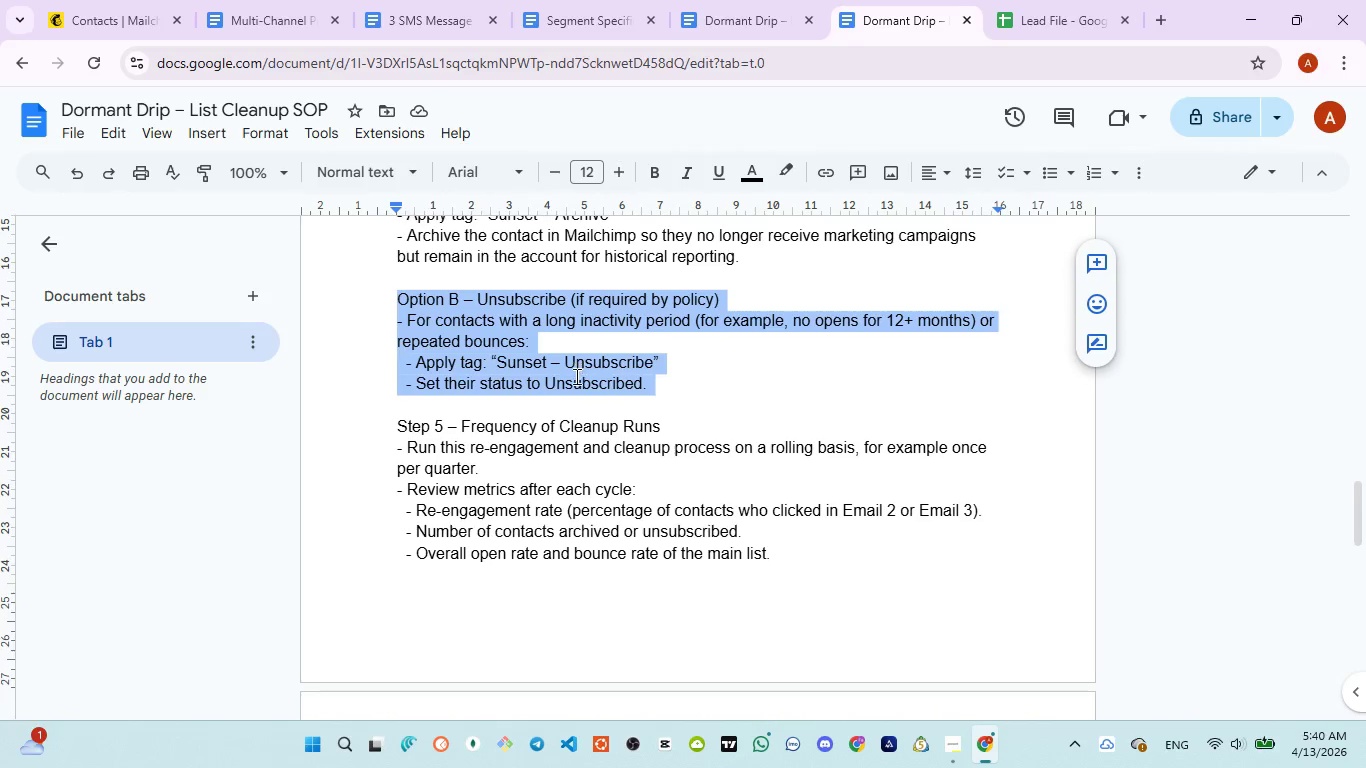 
scroll: coordinate [575, 376], scroll_direction: down, amount: 1.0
 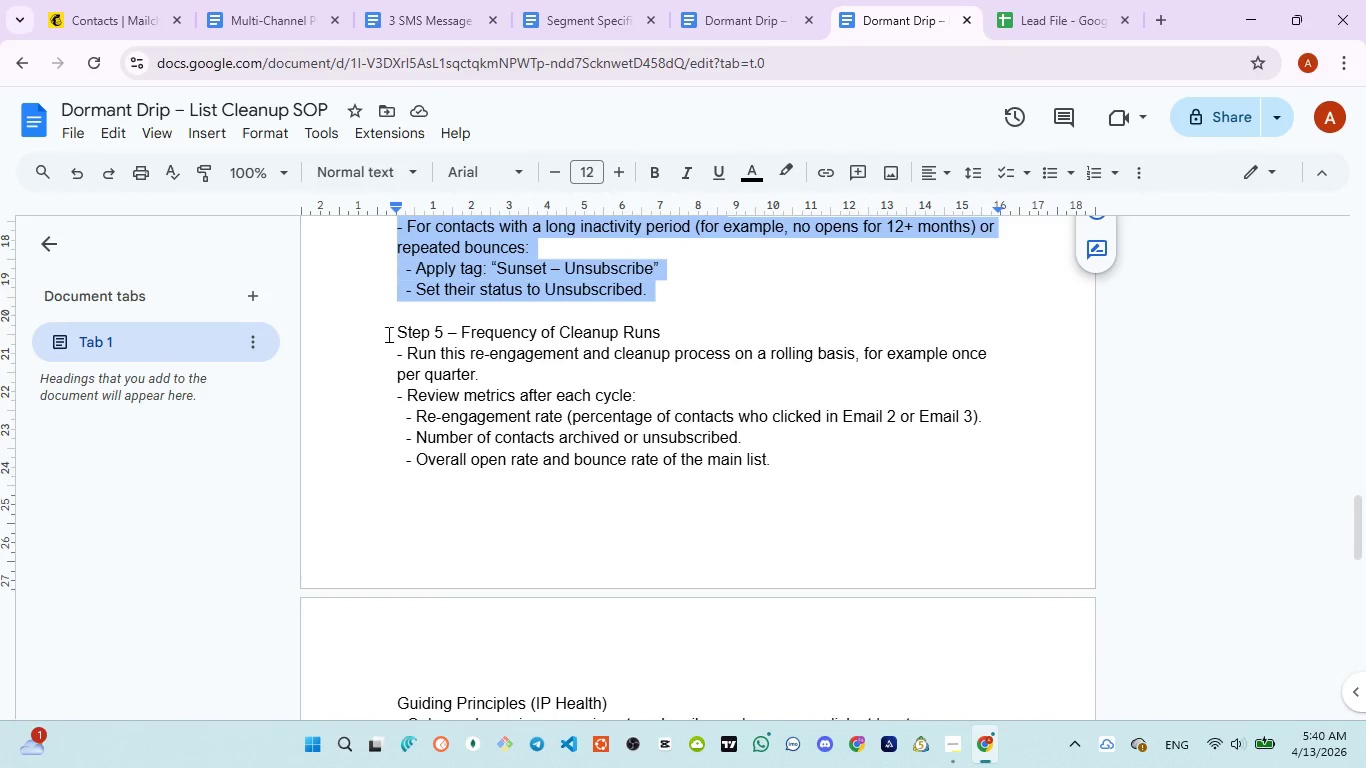 
left_click_drag(start_coordinate=[387, 334], to_coordinate=[779, 456])
 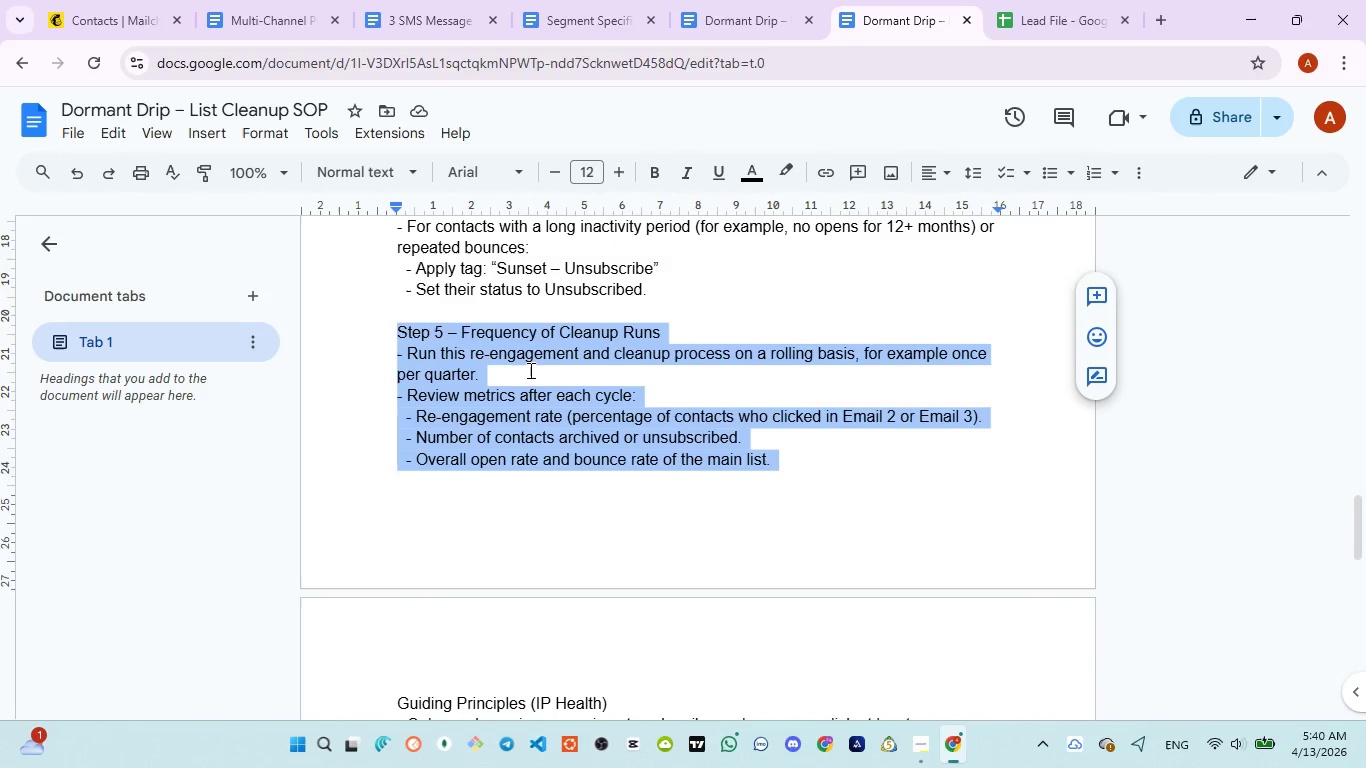 
scroll: coordinate [526, 371], scroll_direction: down, amount: 4.0
 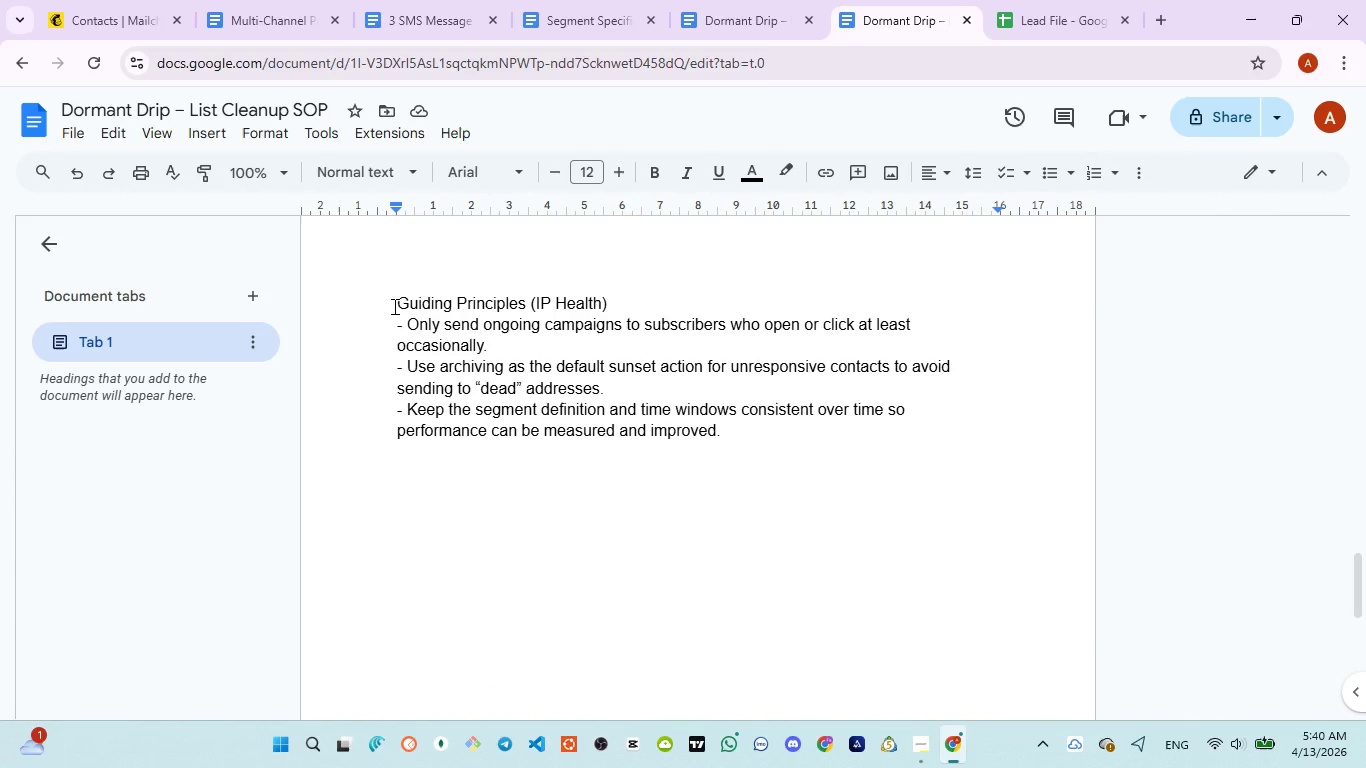 
left_click_drag(start_coordinate=[393, 304], to_coordinate=[735, 428])
 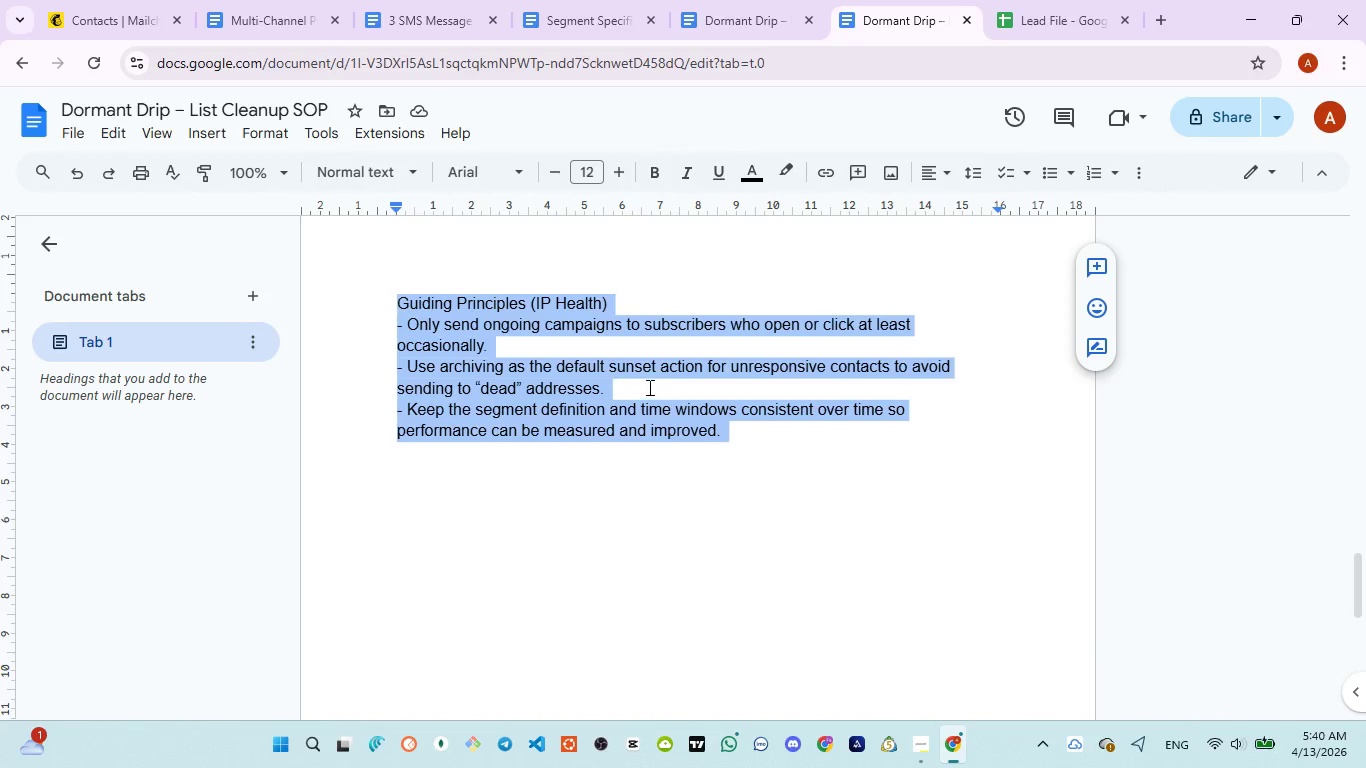 
scroll: coordinate [641, 395], scroll_direction: down, amount: 5.0
 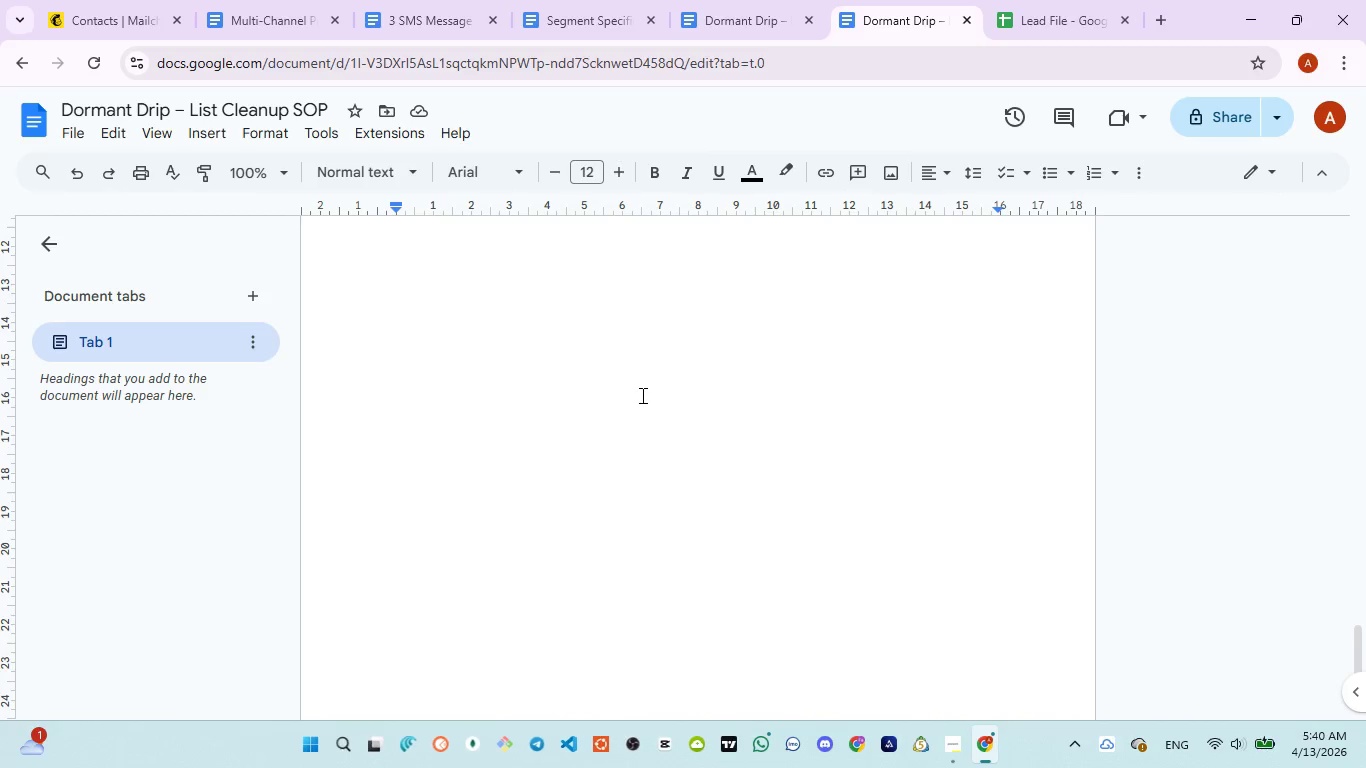 
scroll: coordinate [641, 395], scroll_direction: up, amount: 8.0
 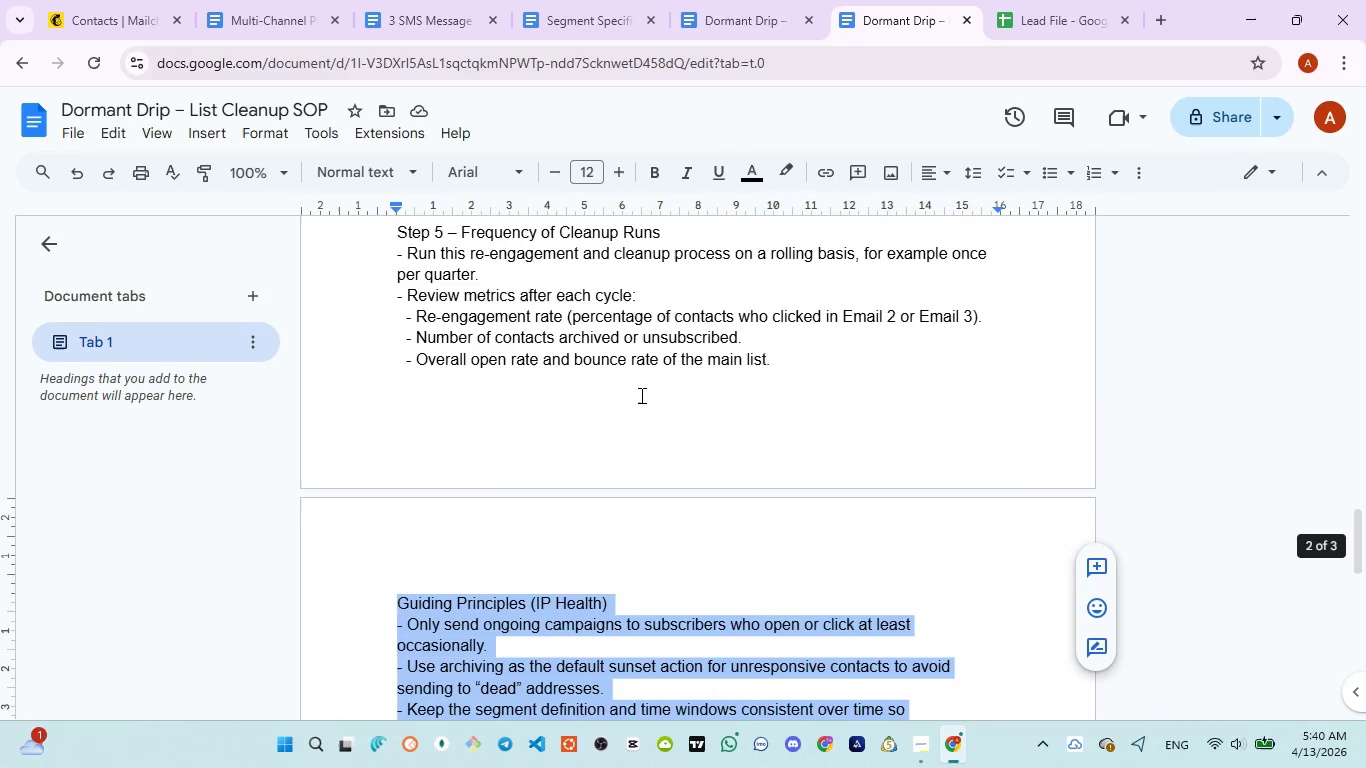 
left_click([543, 309])
 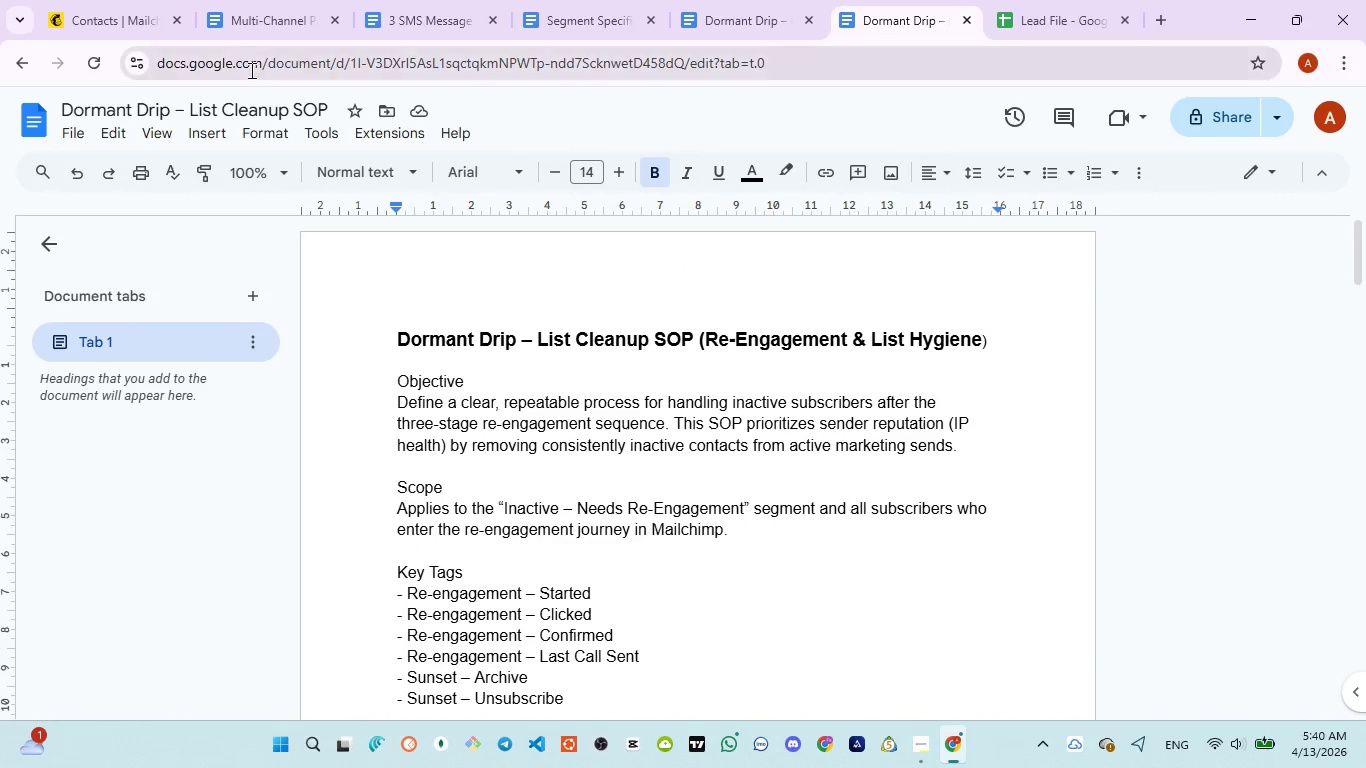 
scroll: coordinate [620, 360], scroll_direction: up, amount: 24.0
 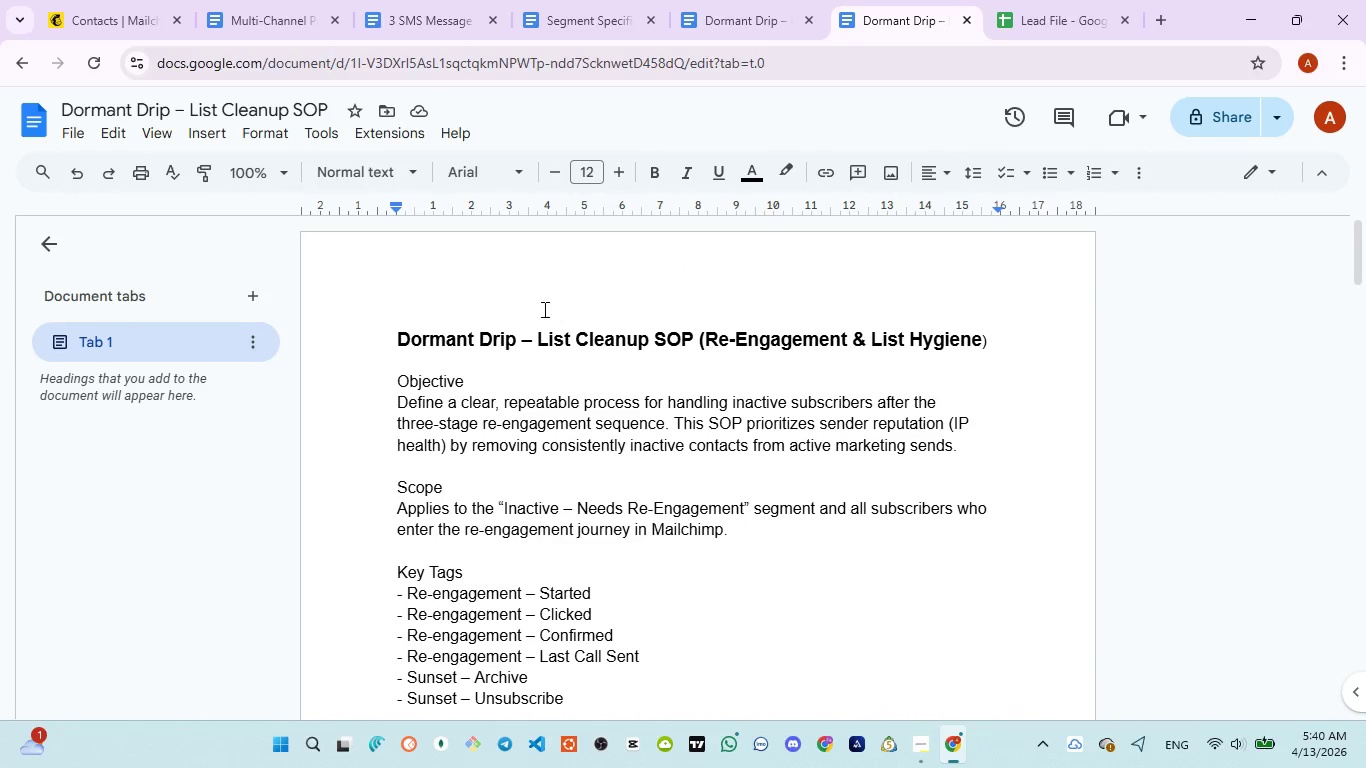 
left_click([218, 0])
 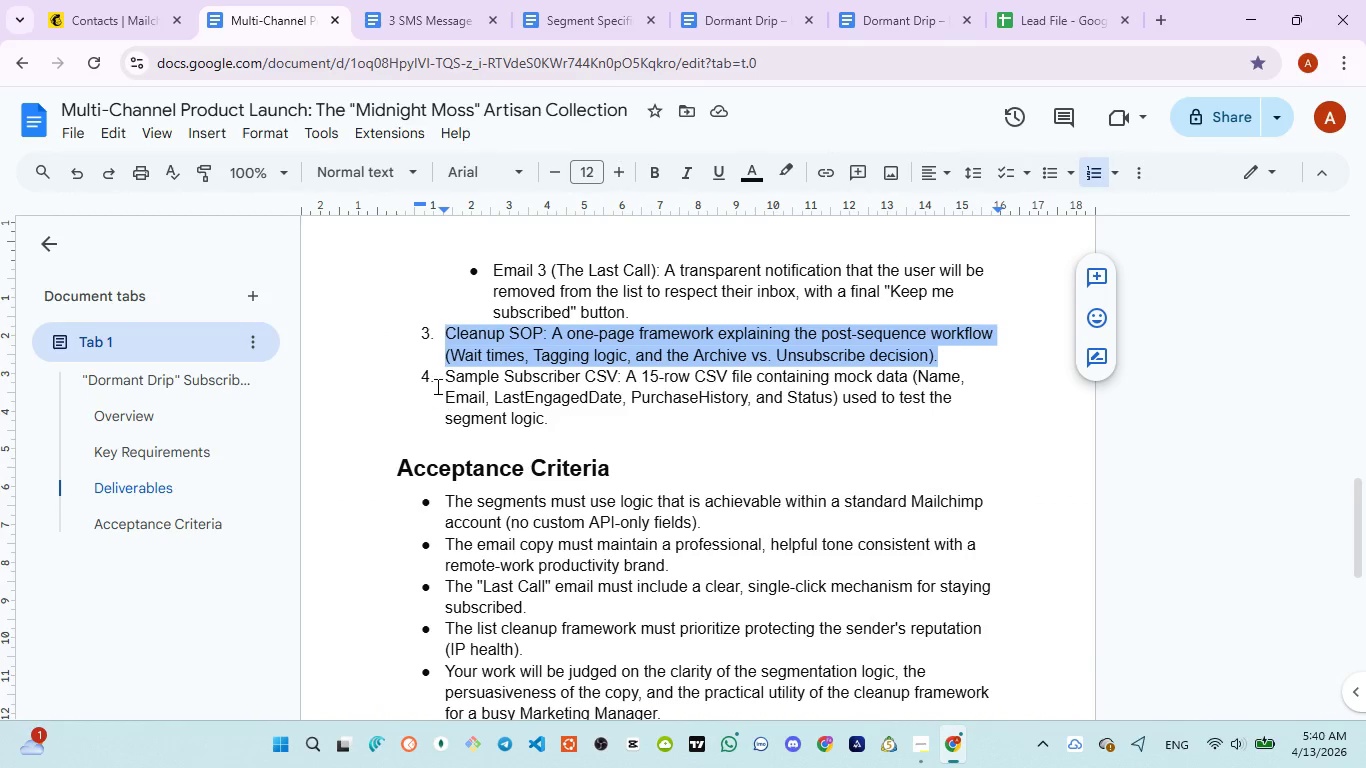 
left_click_drag(start_coordinate=[436, 384], to_coordinate=[572, 437])
 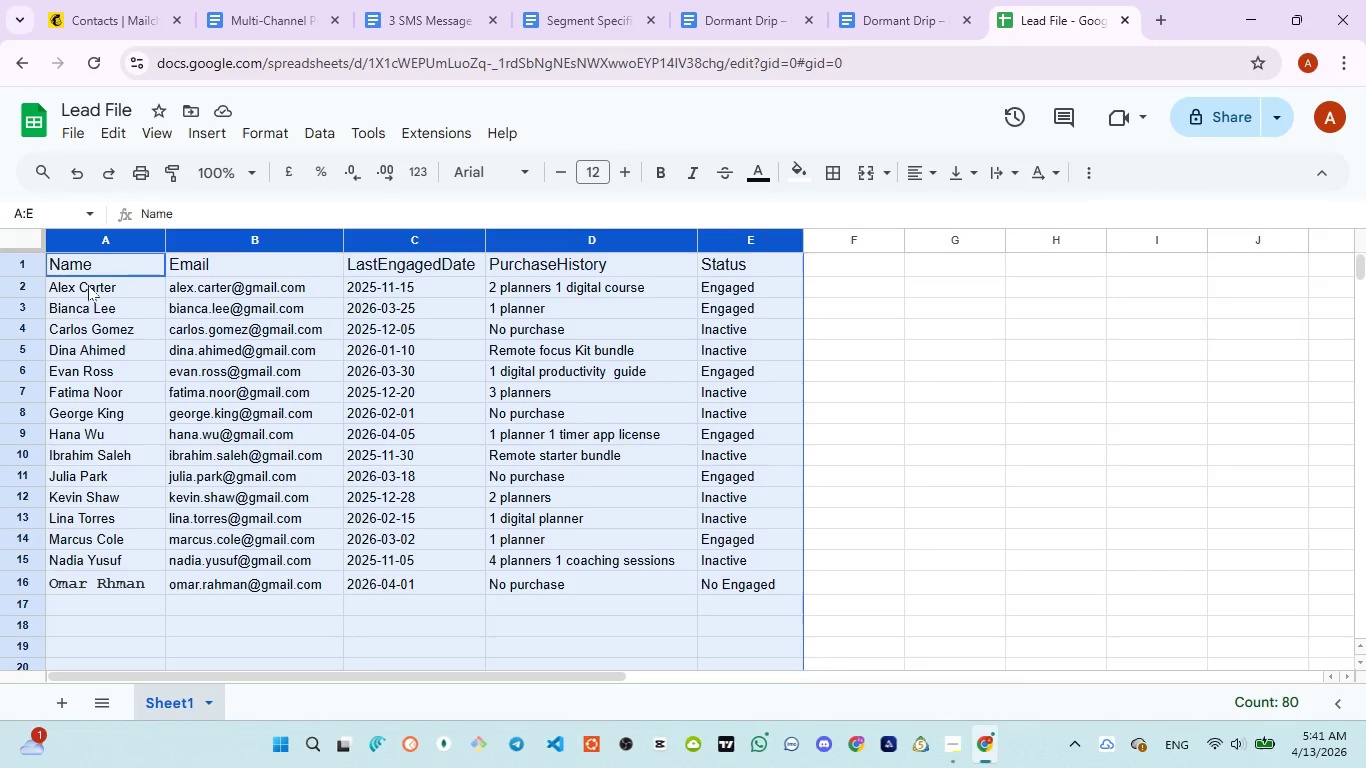 
left_click([214, 289])
 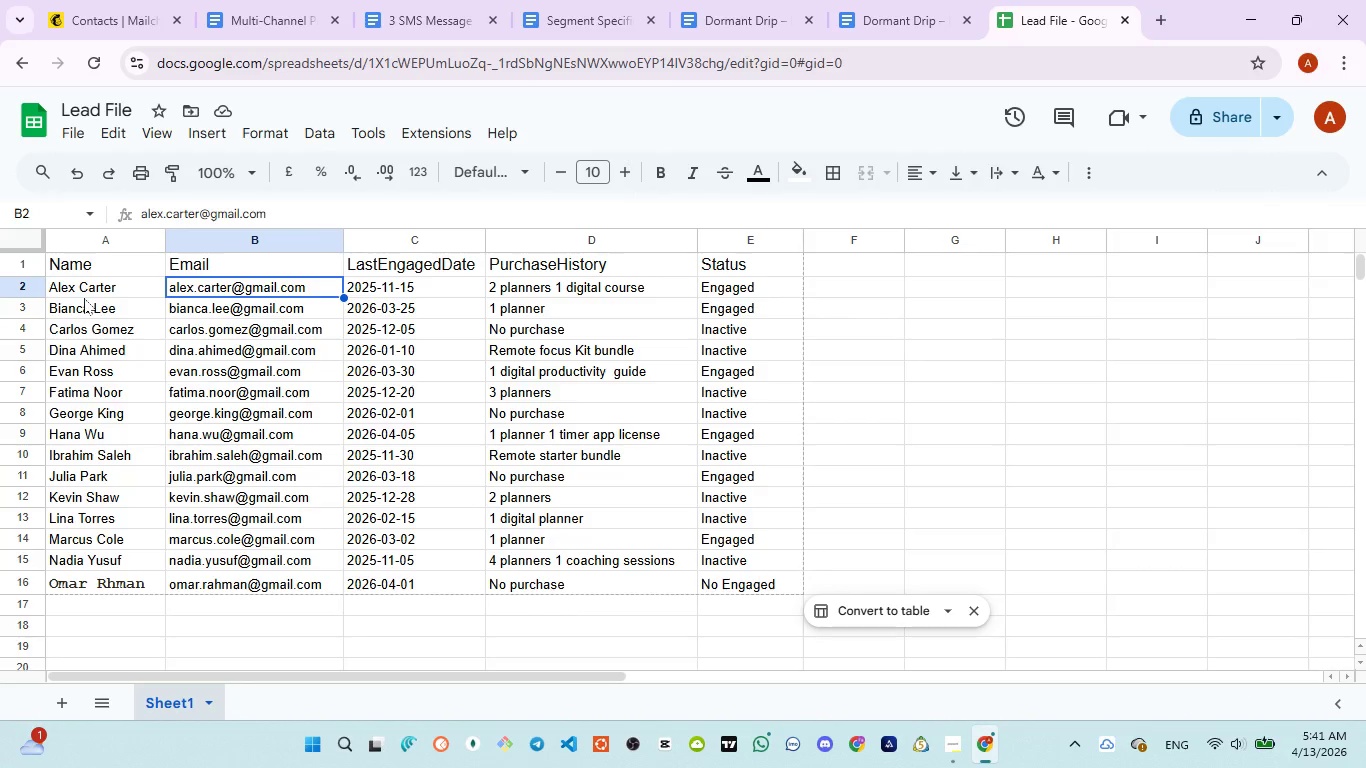 
left_click([92, 292])
 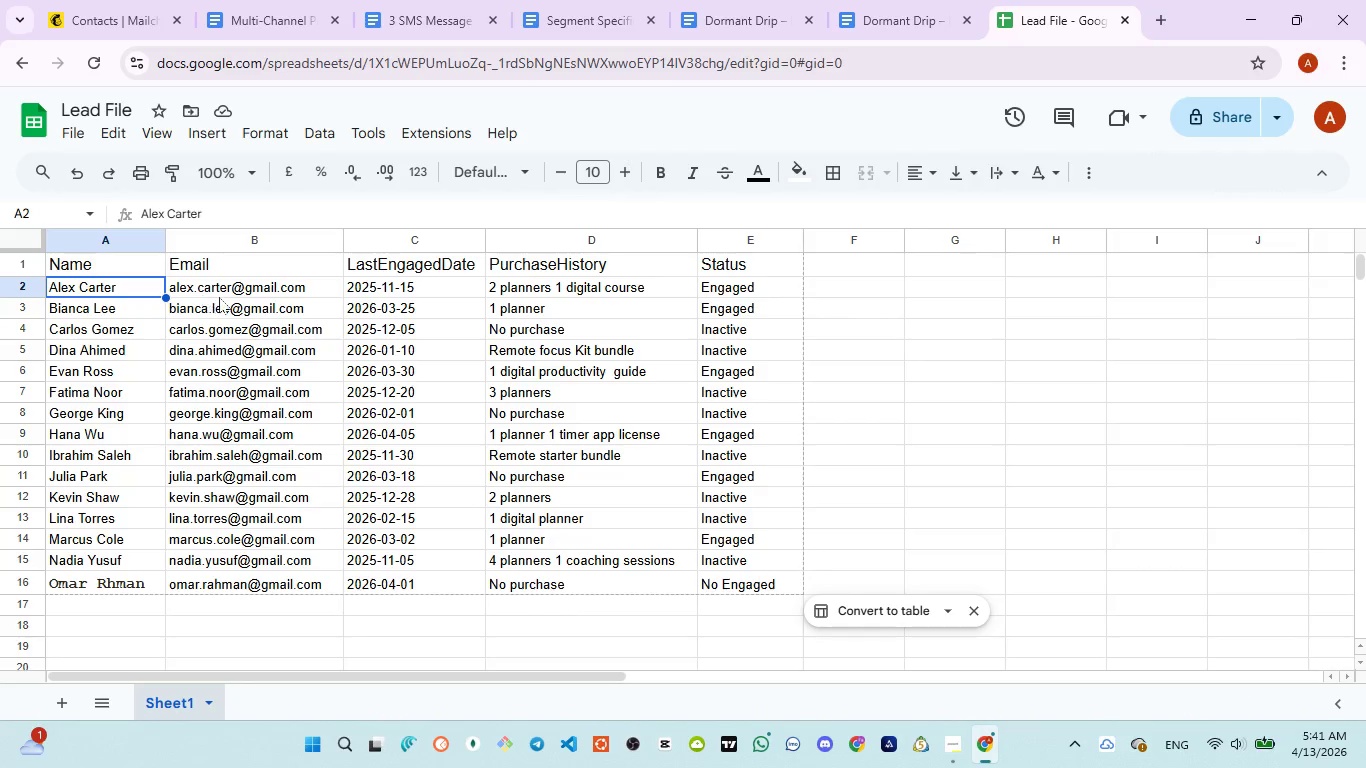 
left_click([222, 297])
 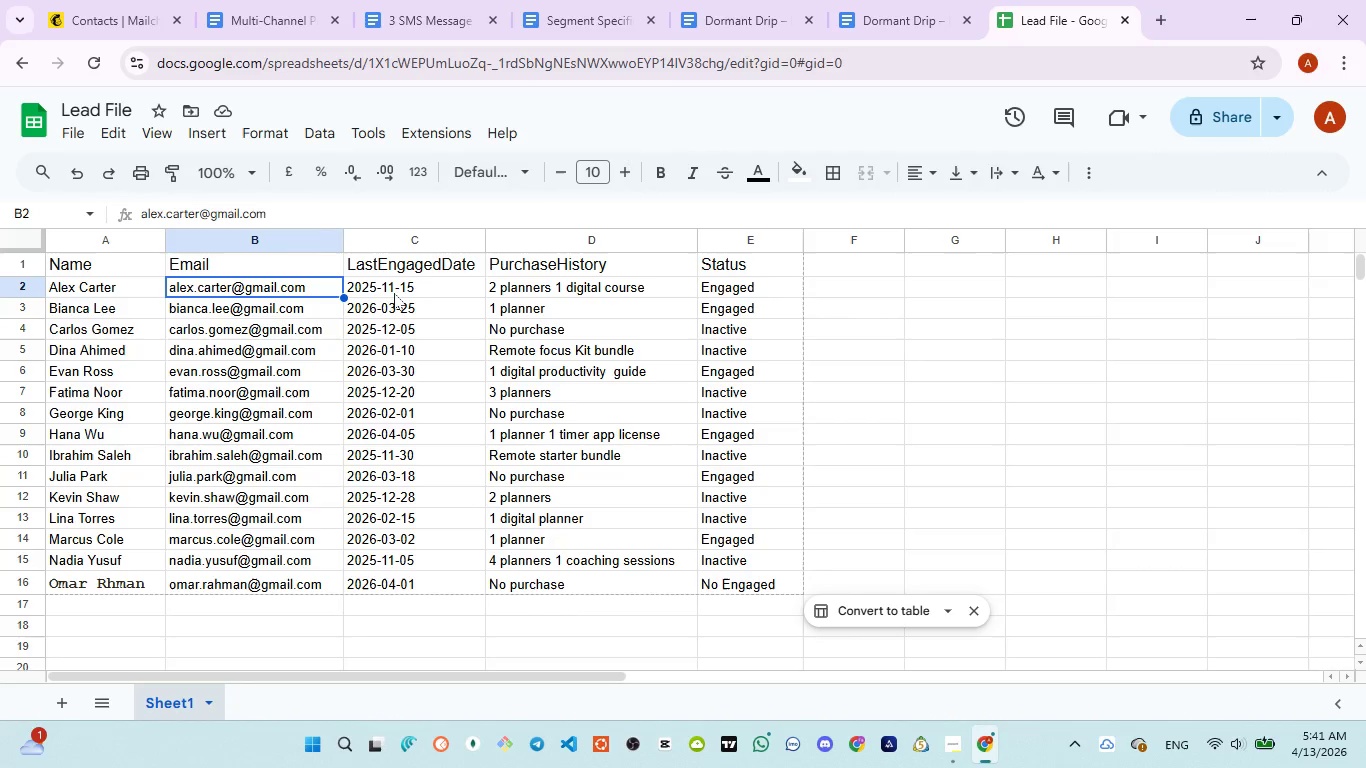 
left_click([399, 289])
 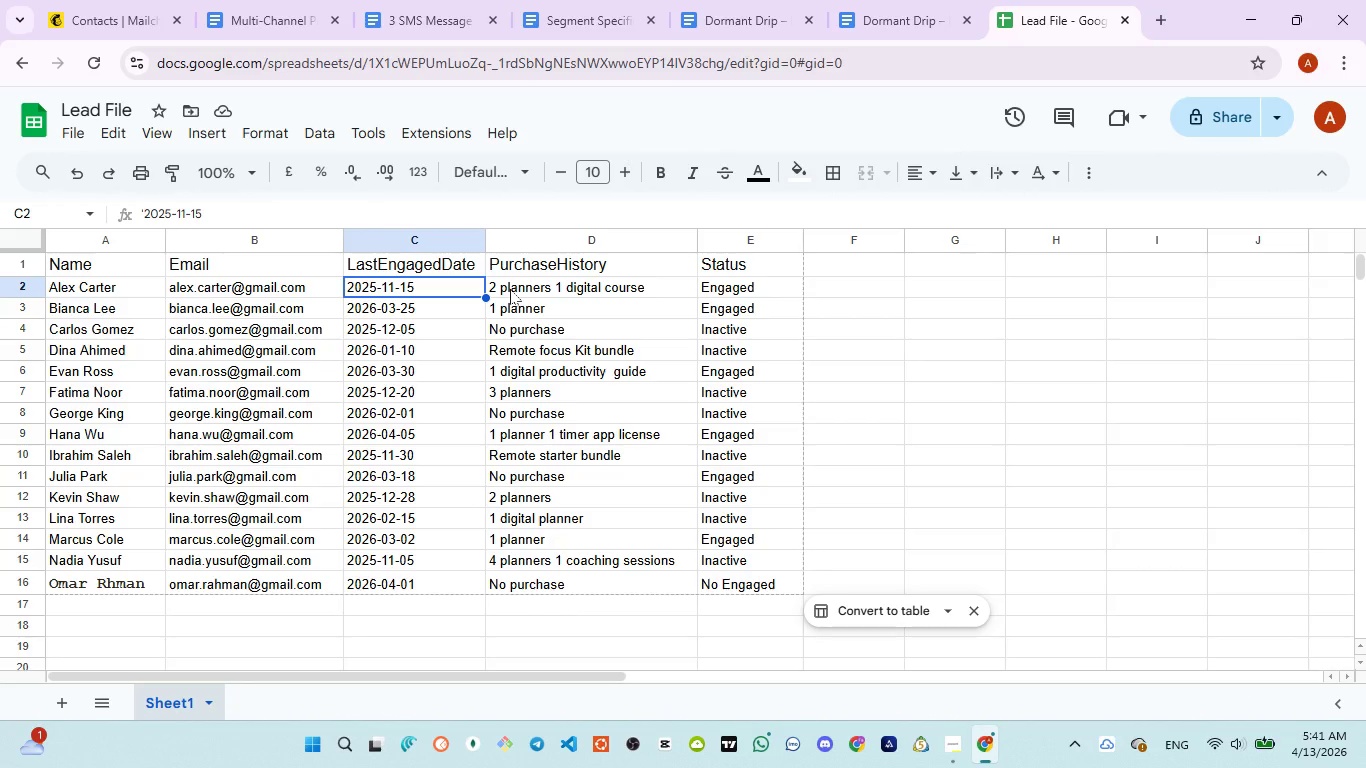 
left_click([517, 289])
 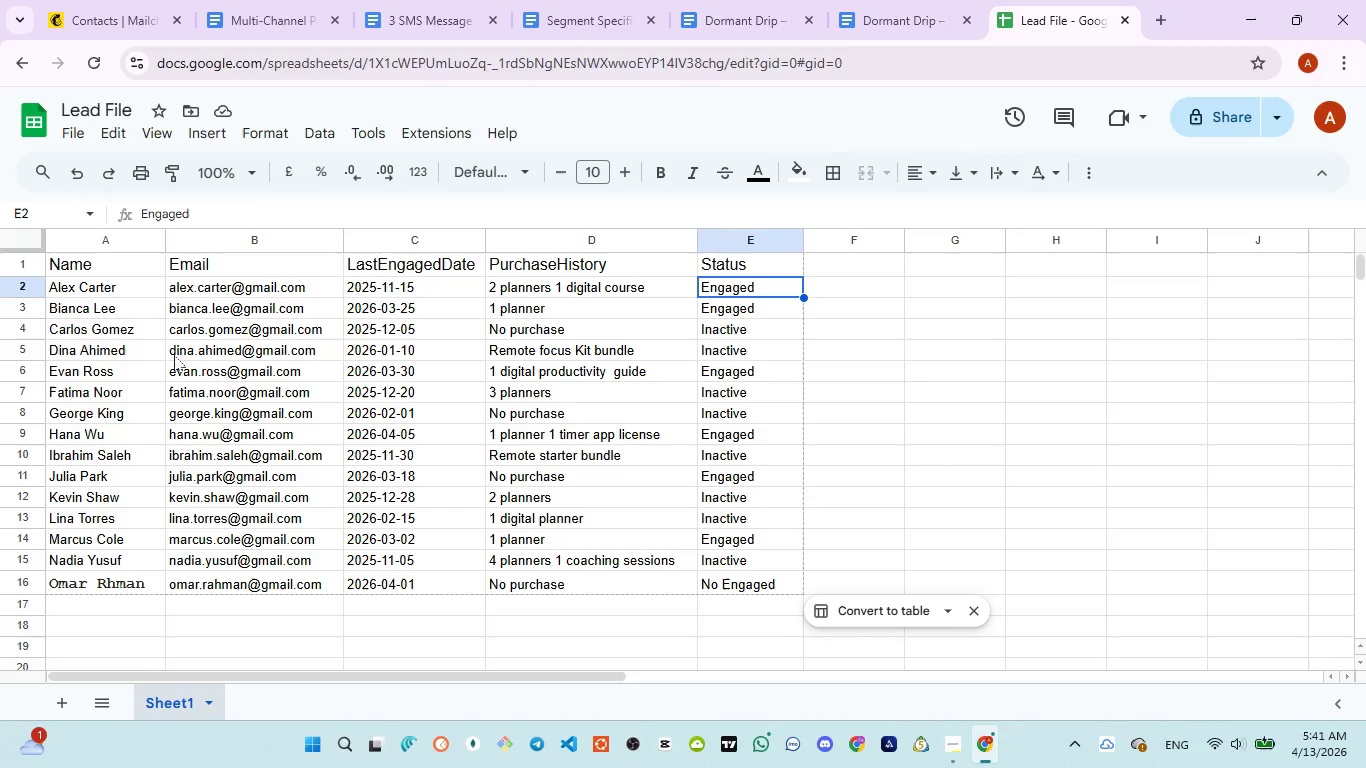 
left_click([77, 329])
 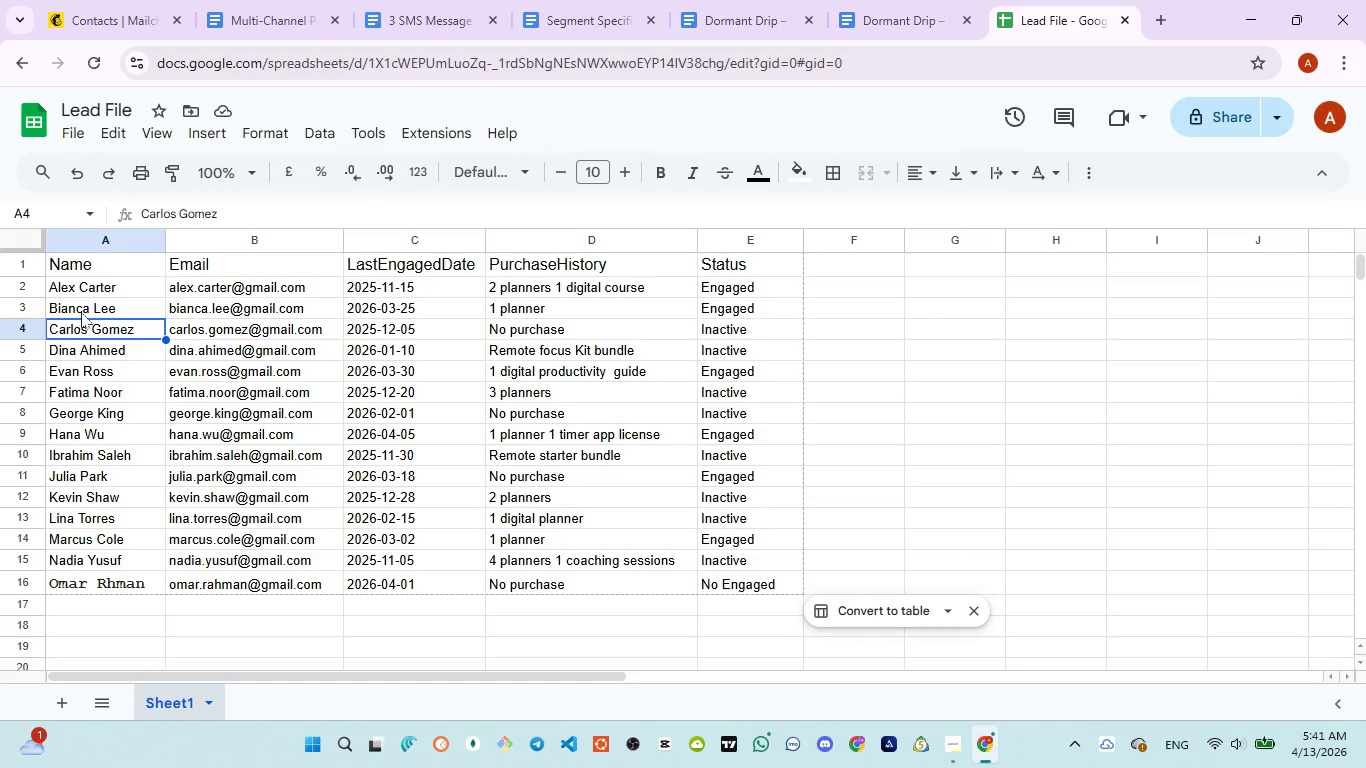 
left_click([82, 311])
 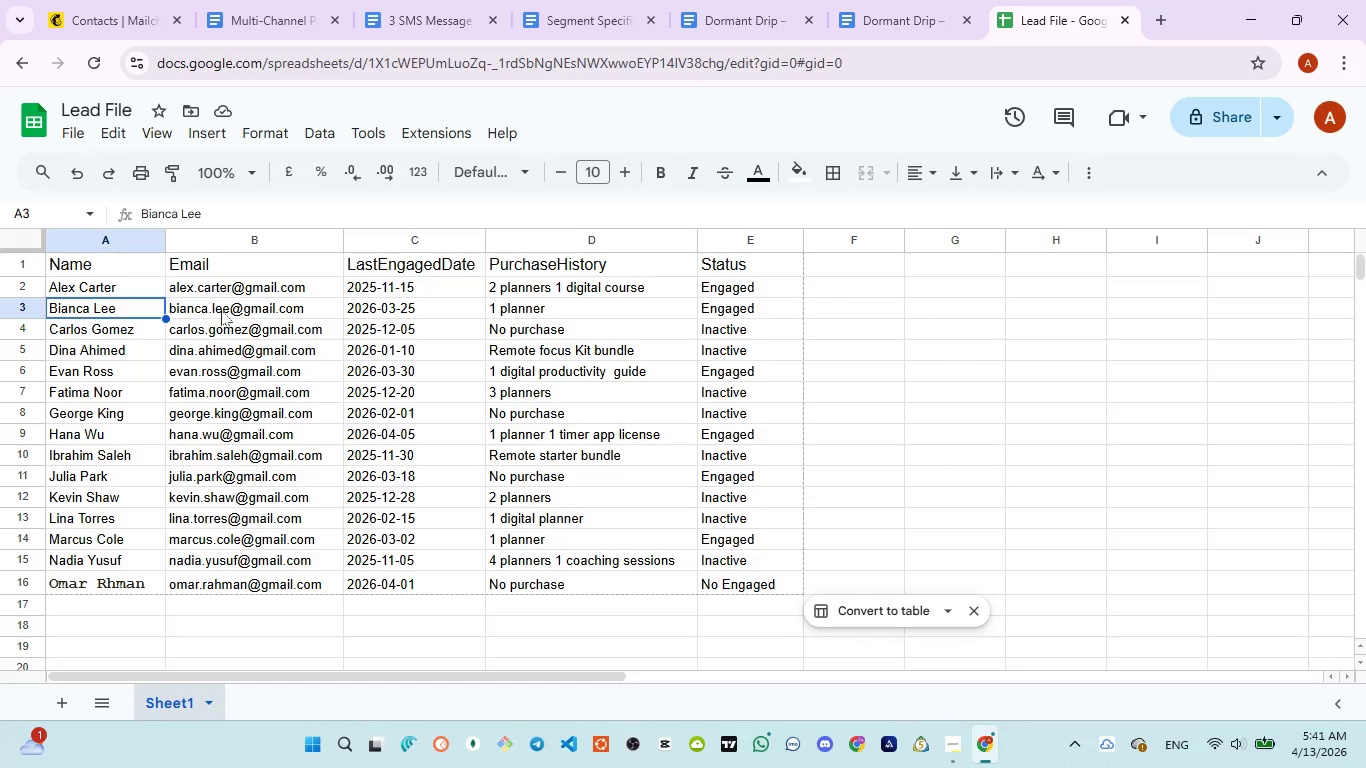 
left_click([222, 310])
 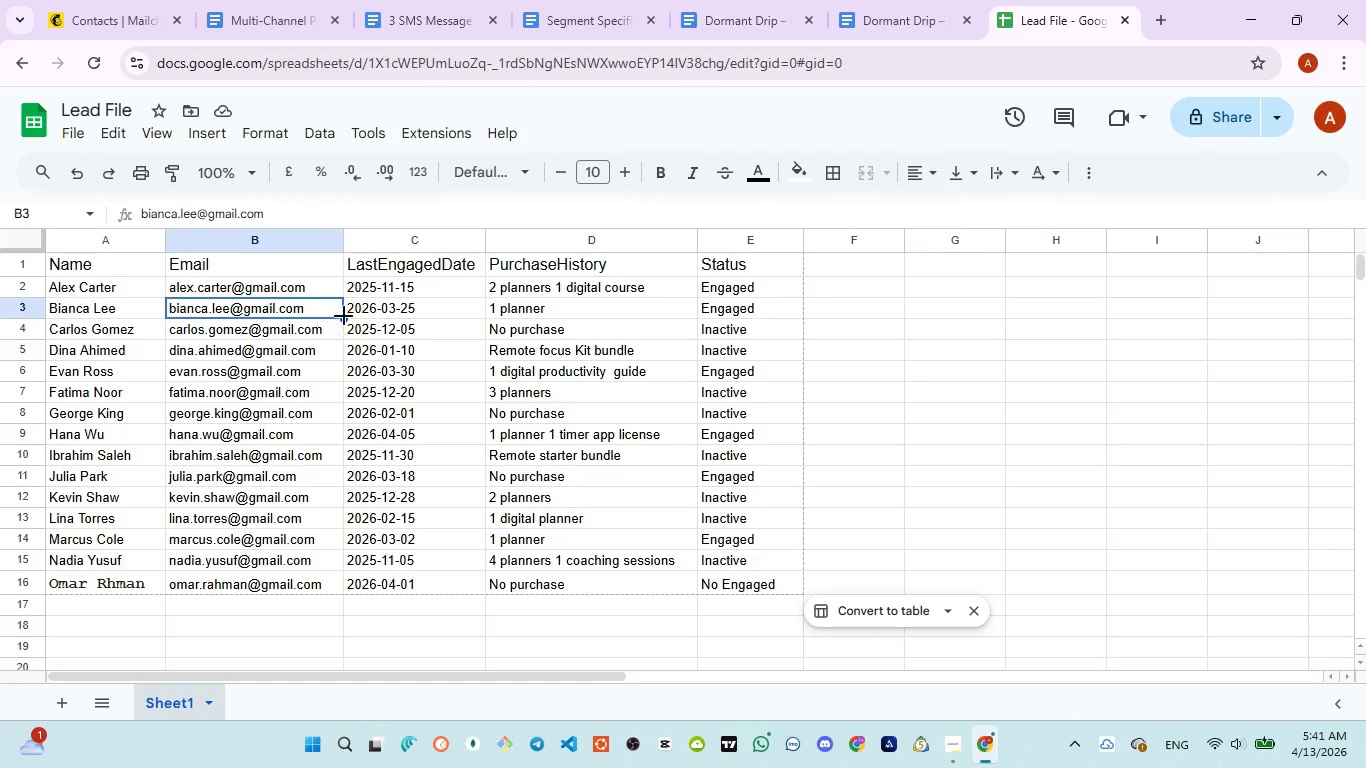 
left_click([360, 315])
 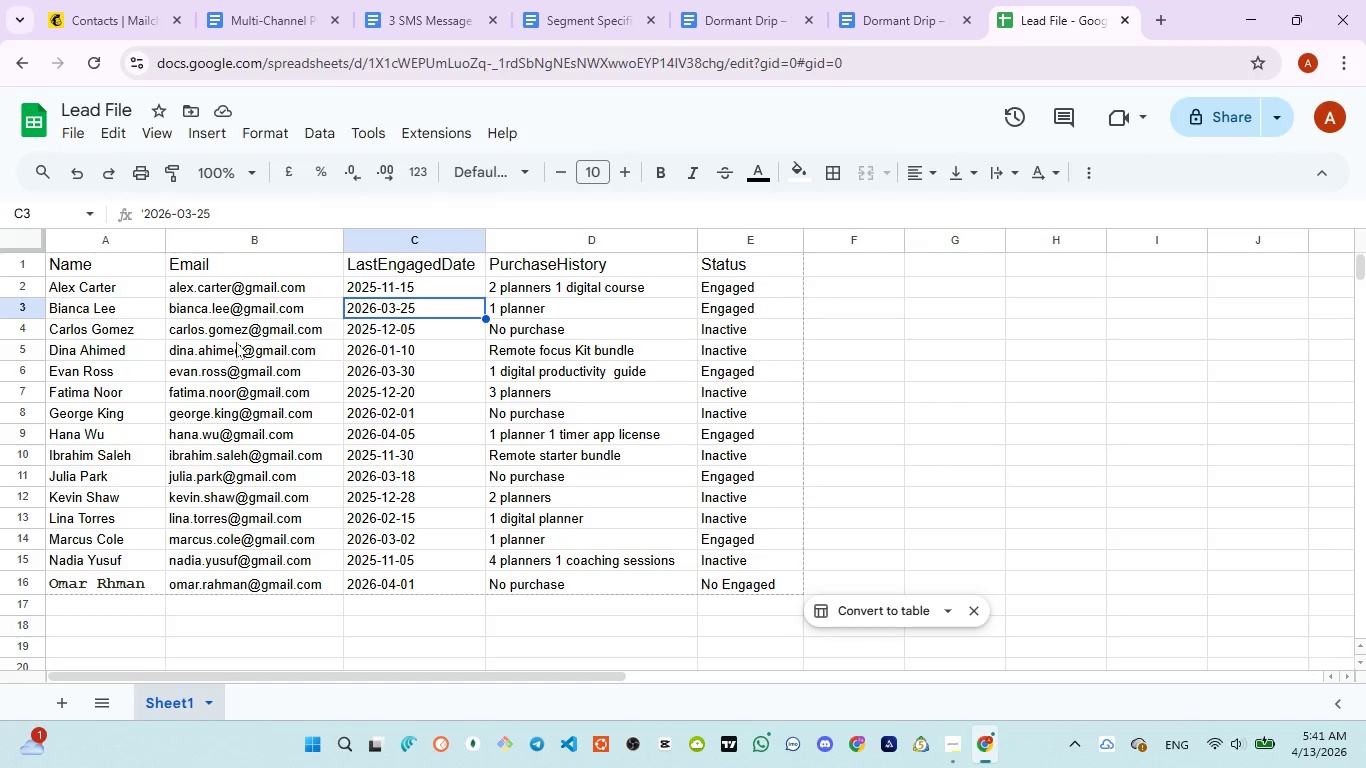 
left_click([236, 335])
 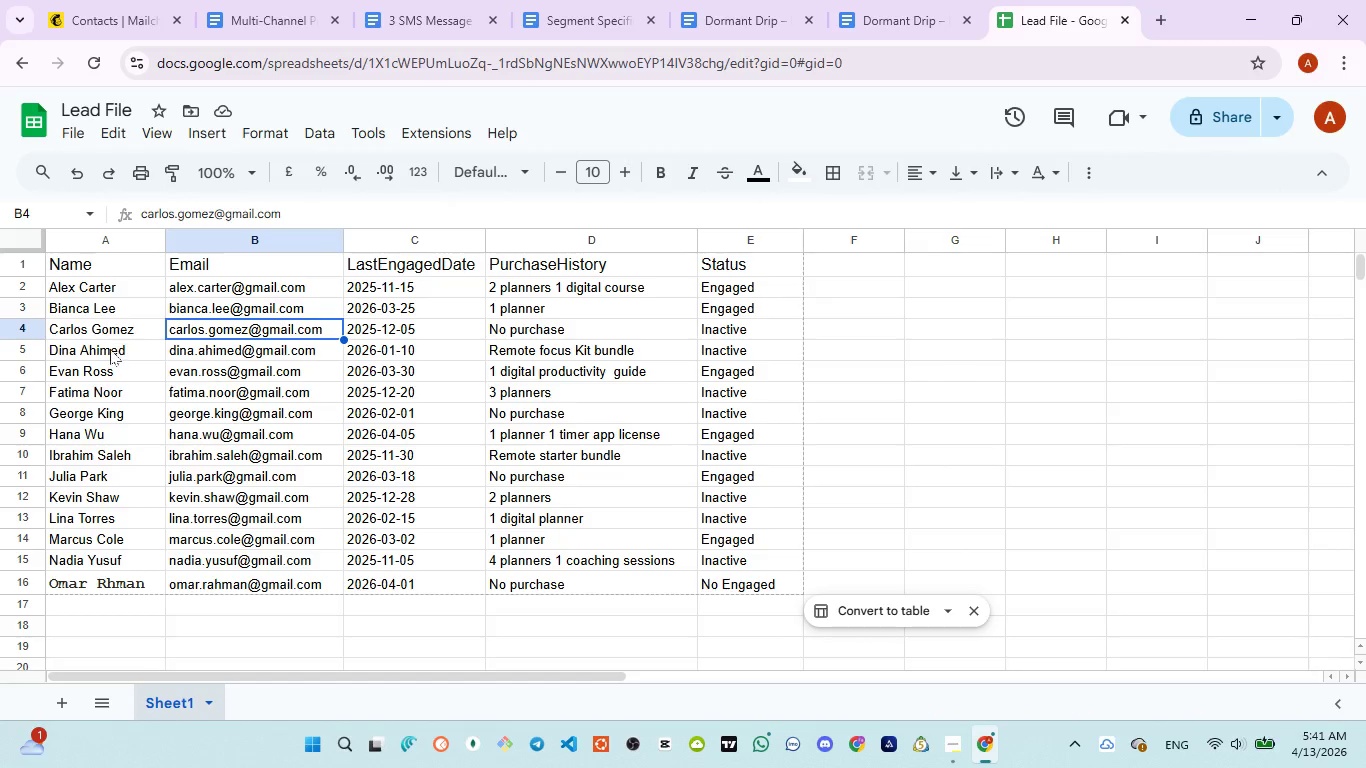 
left_click([110, 351])
 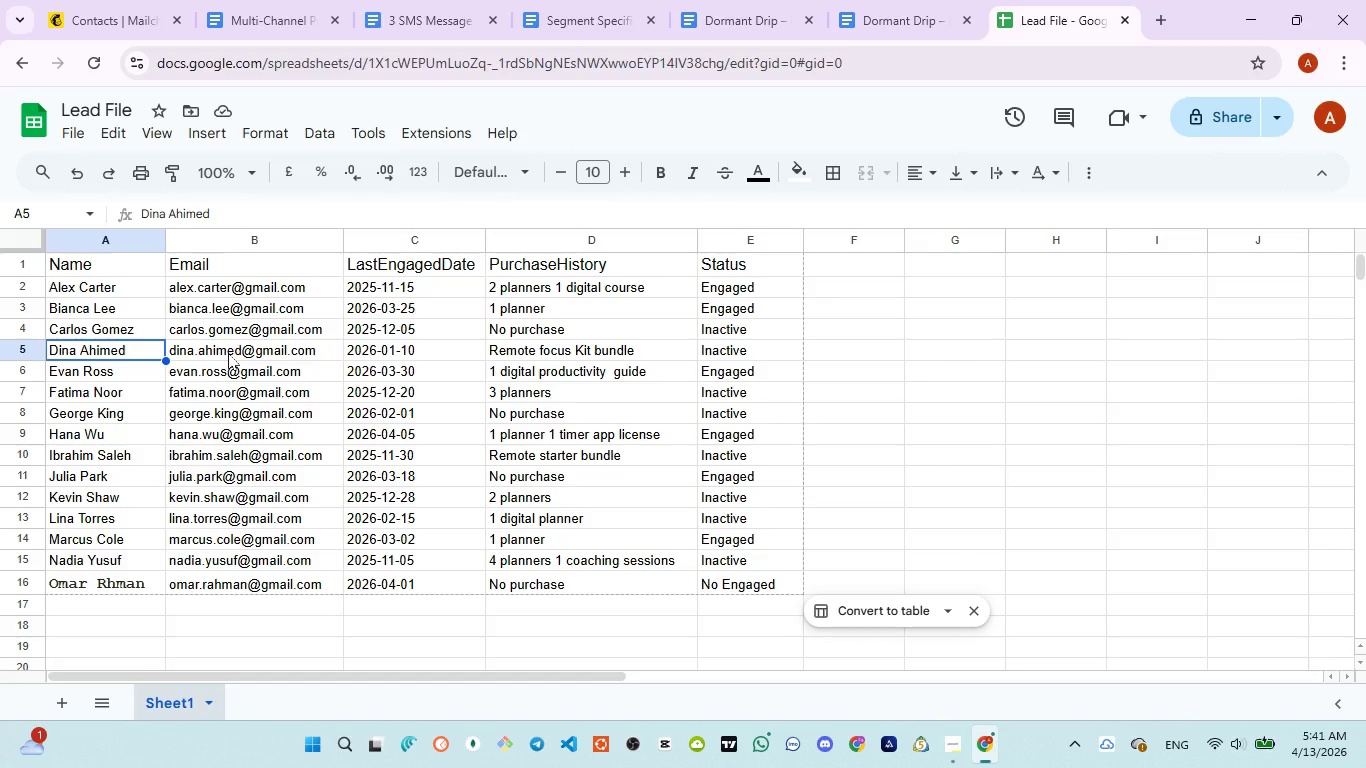 
left_click([228, 353])
 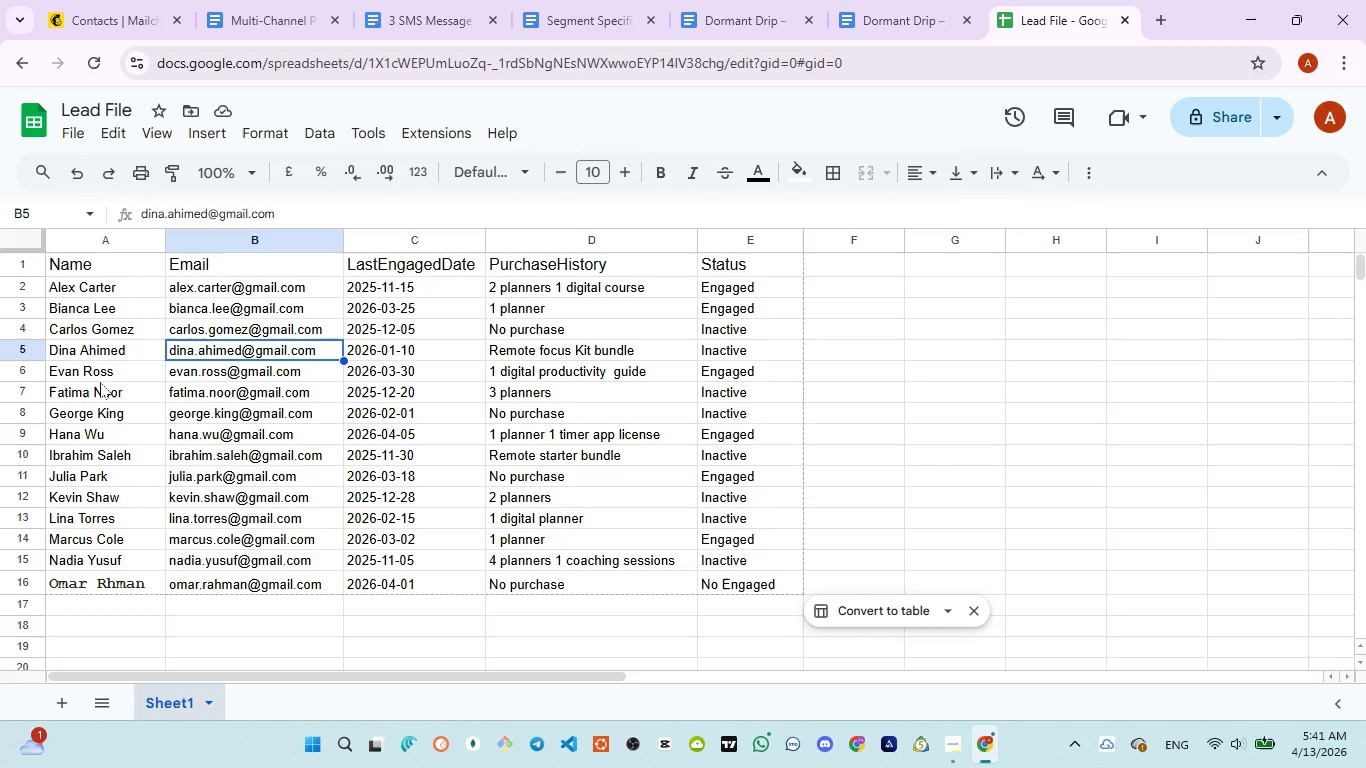 
left_click([90, 379])
 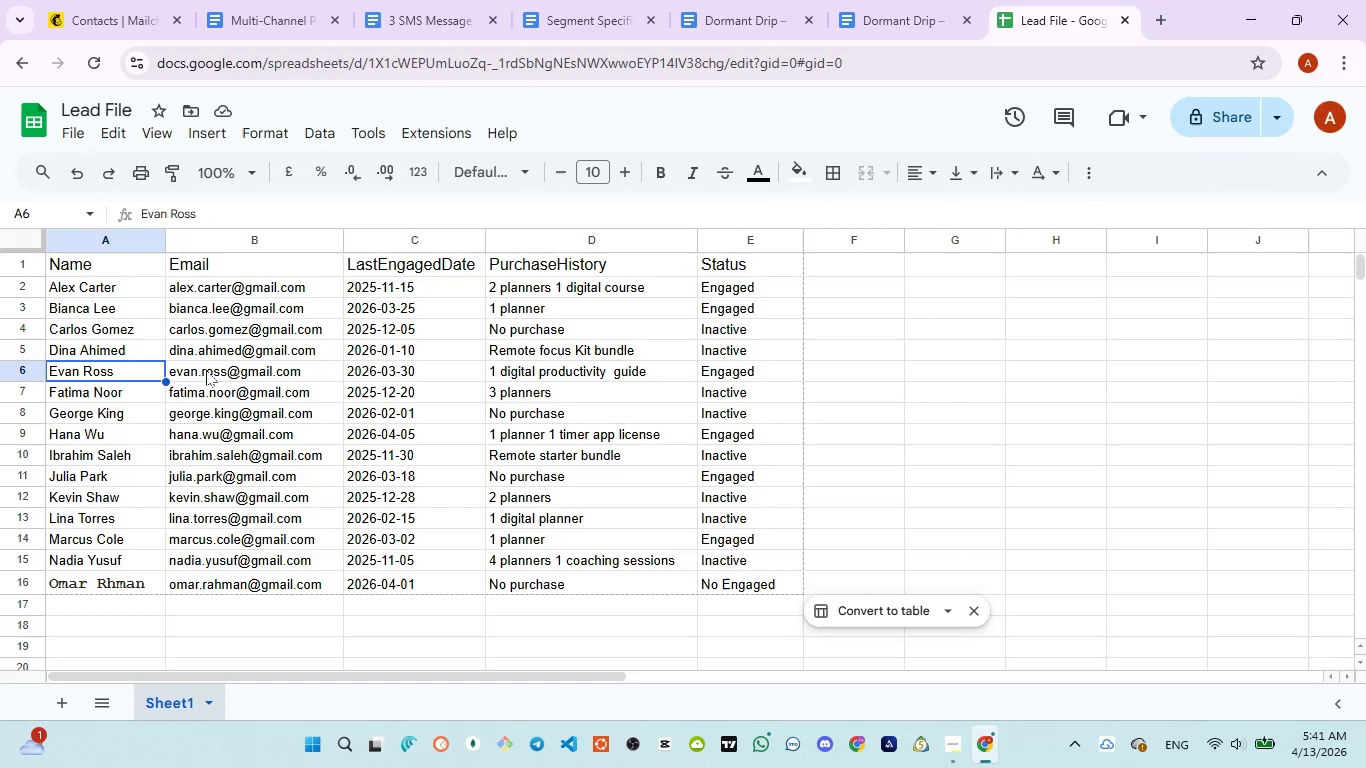 
left_click([209, 369])
 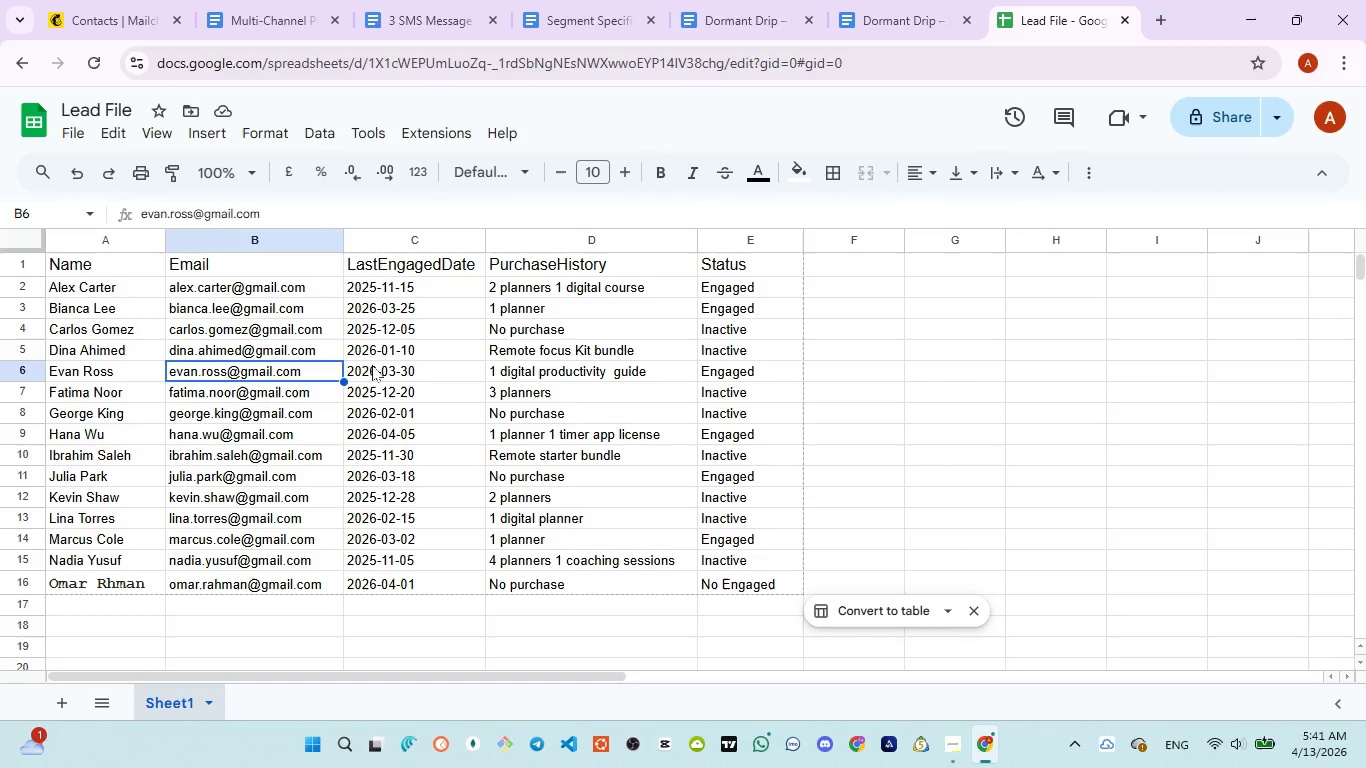 
left_click([375, 366])
 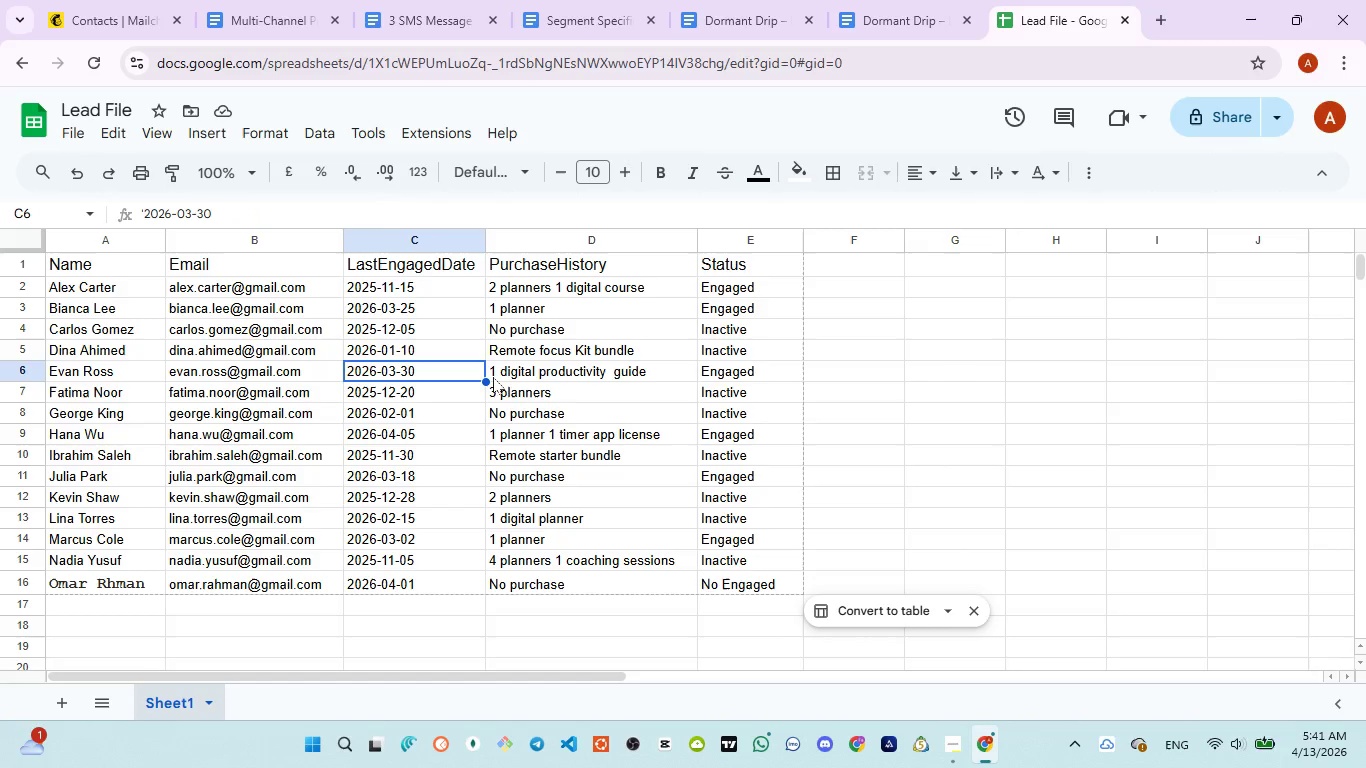 
left_click([508, 377])
 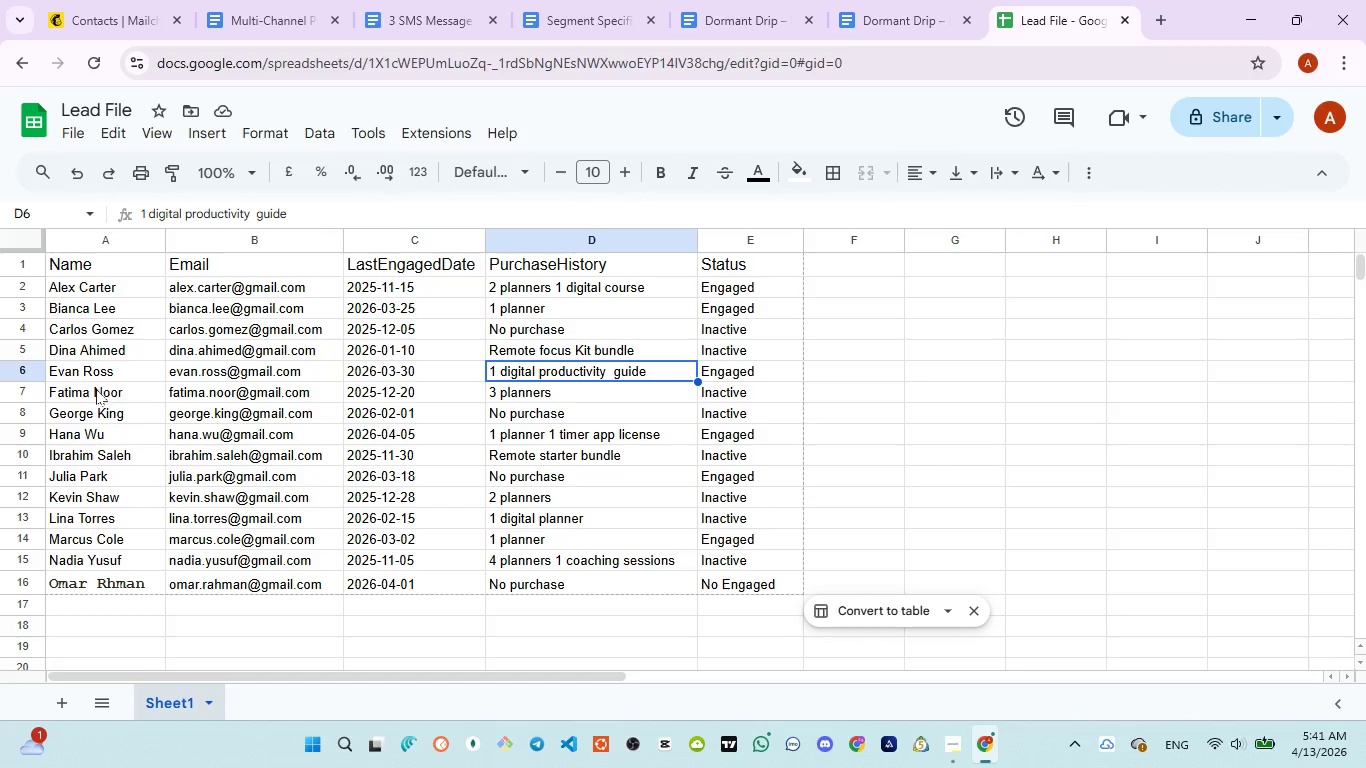 
left_click([95, 389])
 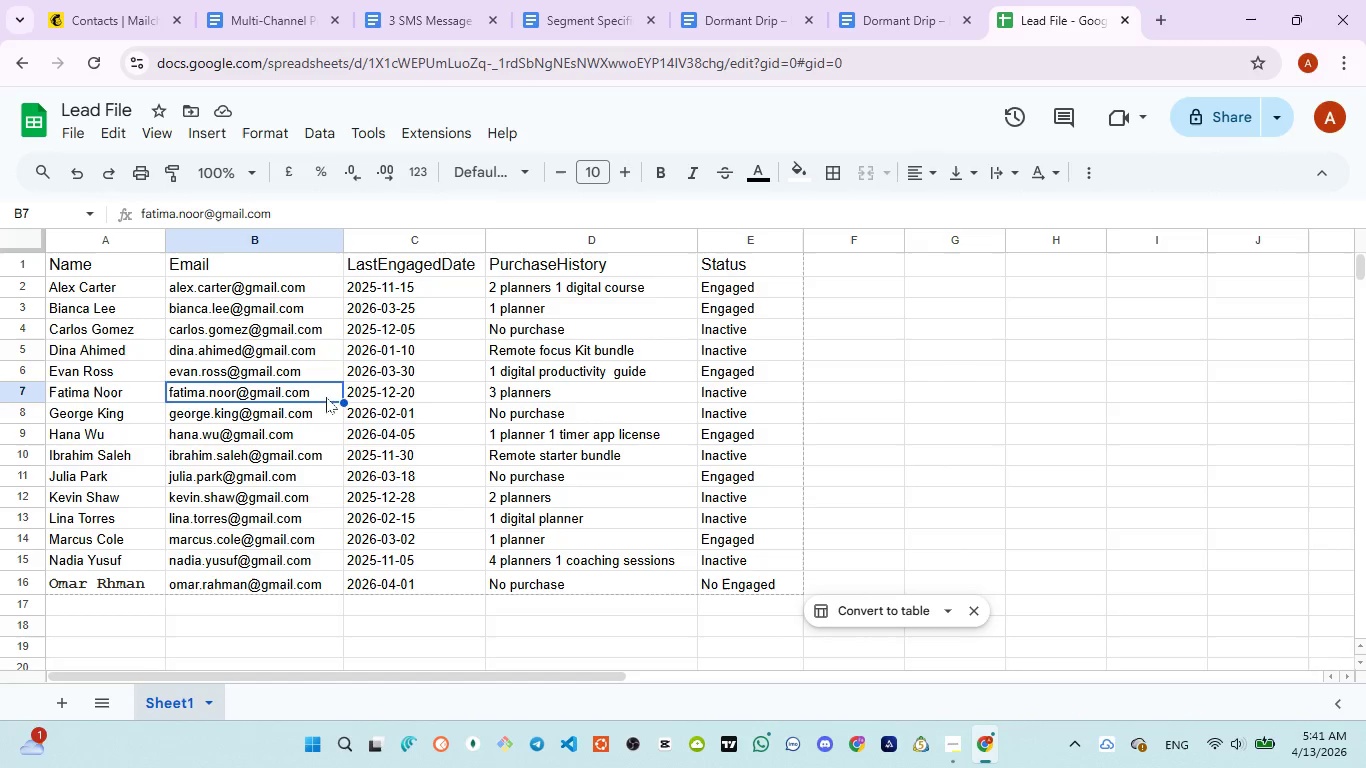 
left_click([366, 395])
 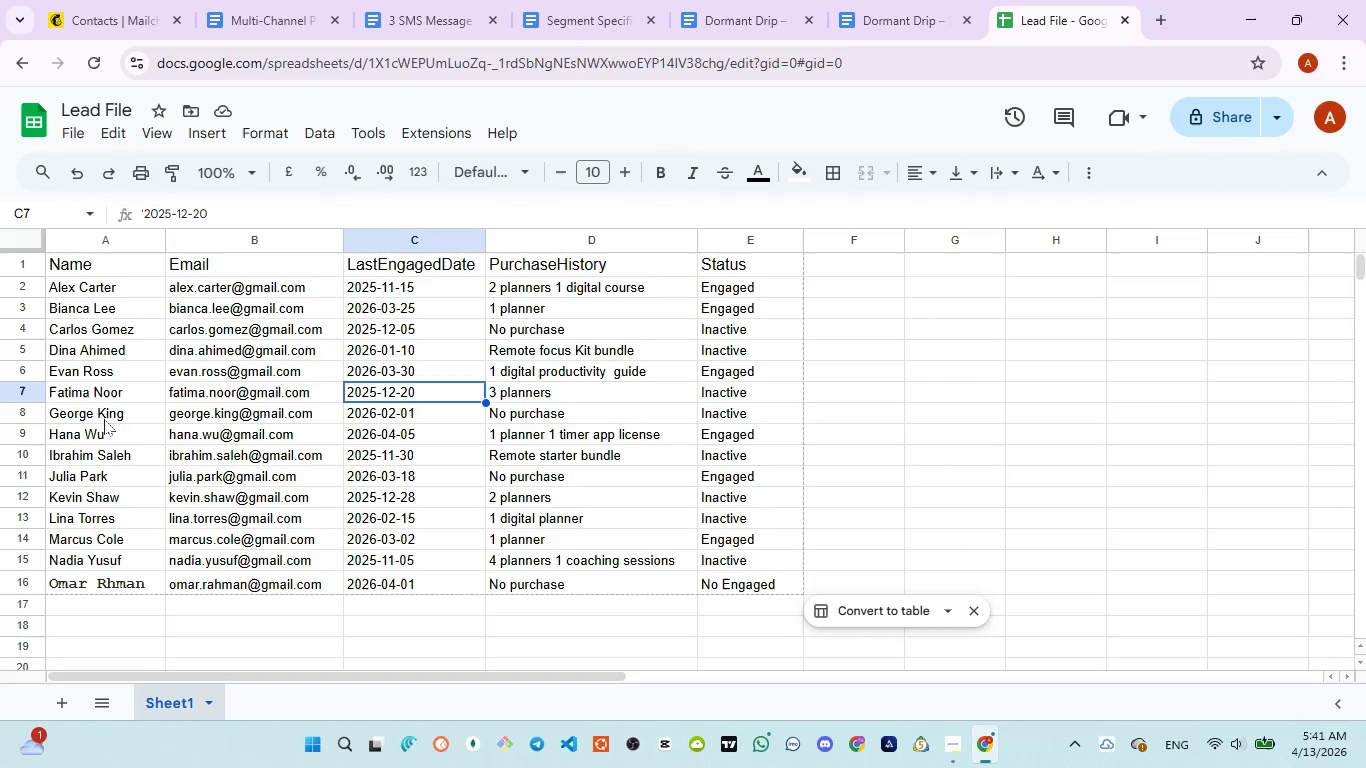 
left_click([102, 418])
 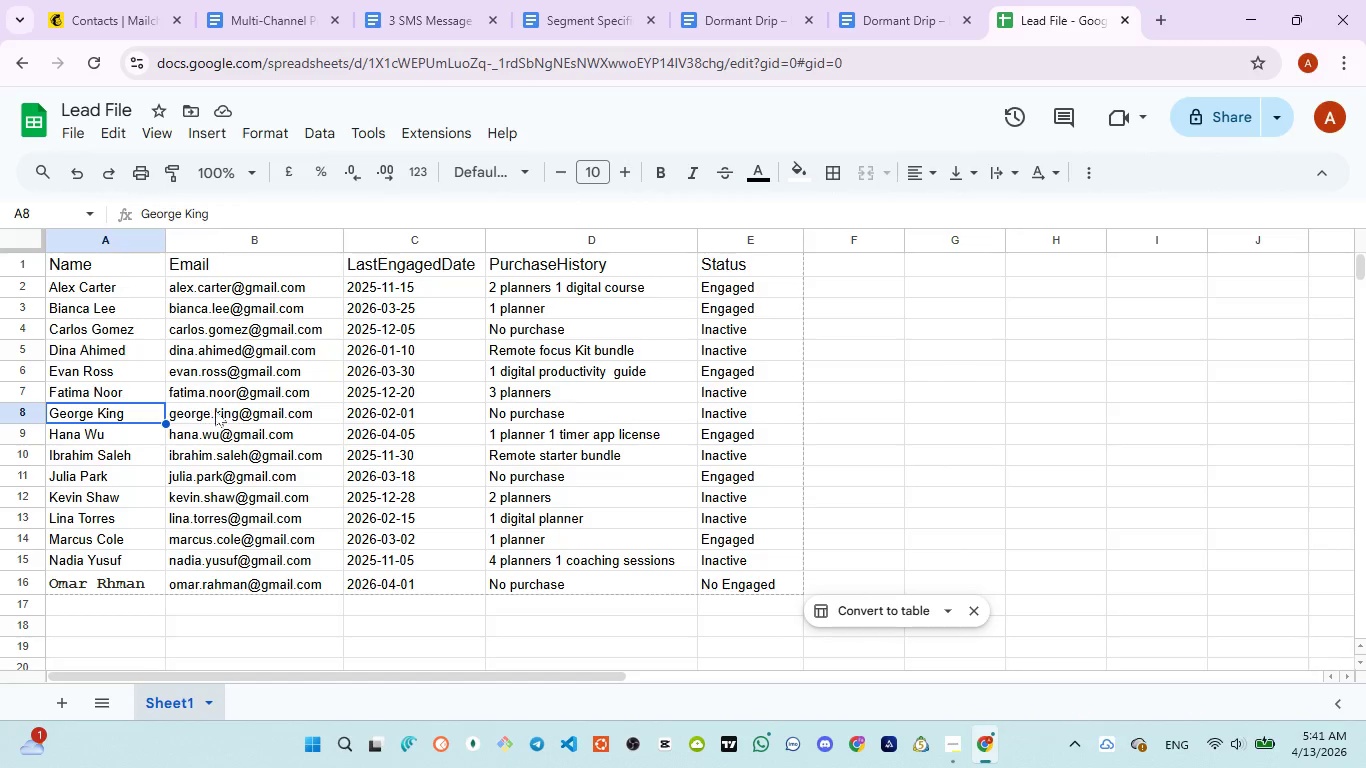 
left_click([216, 410])
 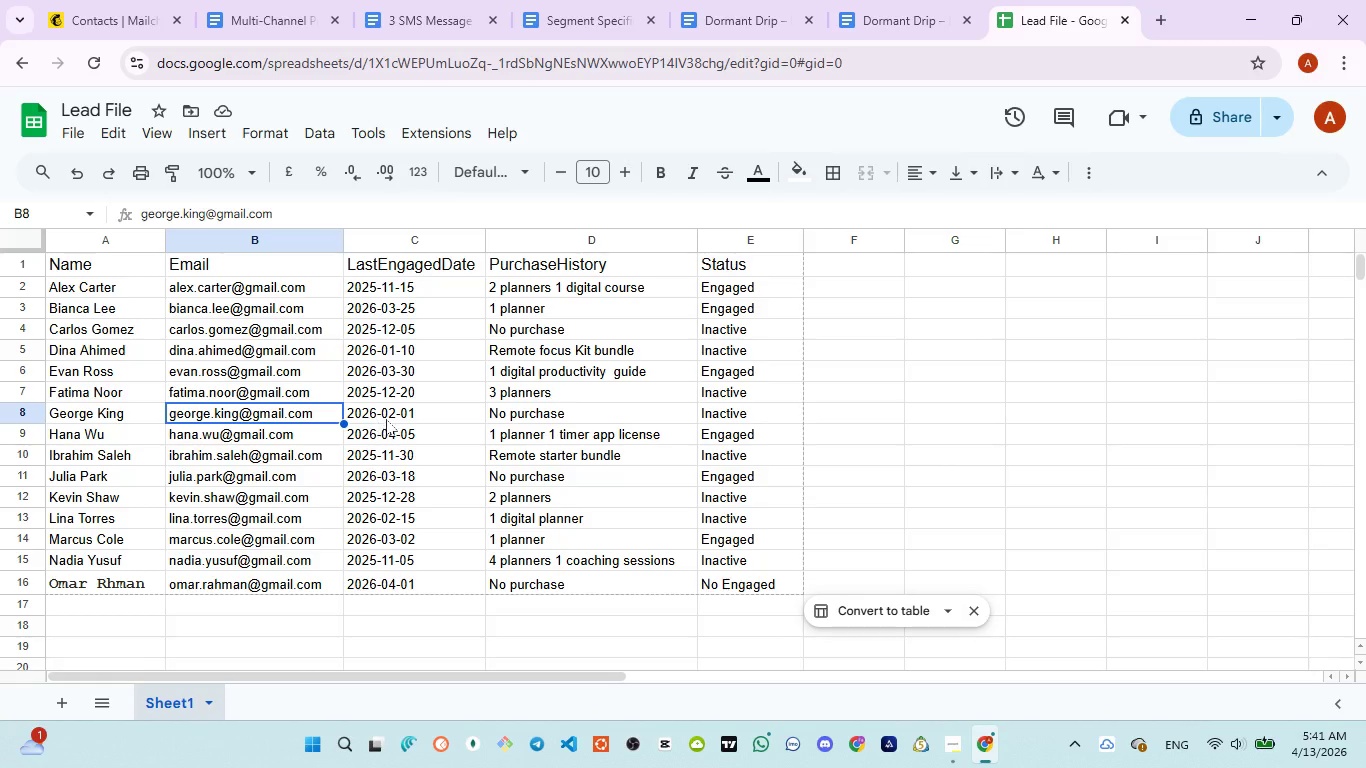 
left_click([393, 415])
 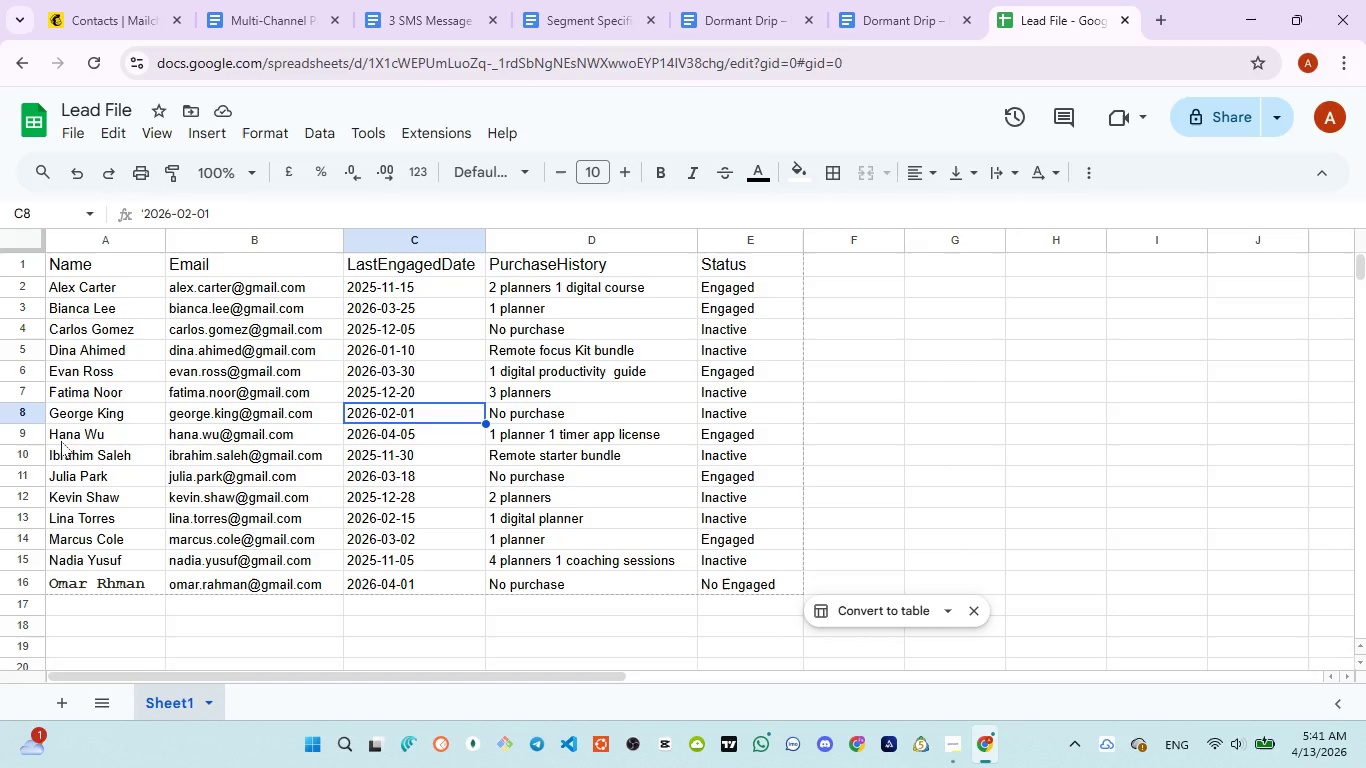 
left_click([61, 441])
 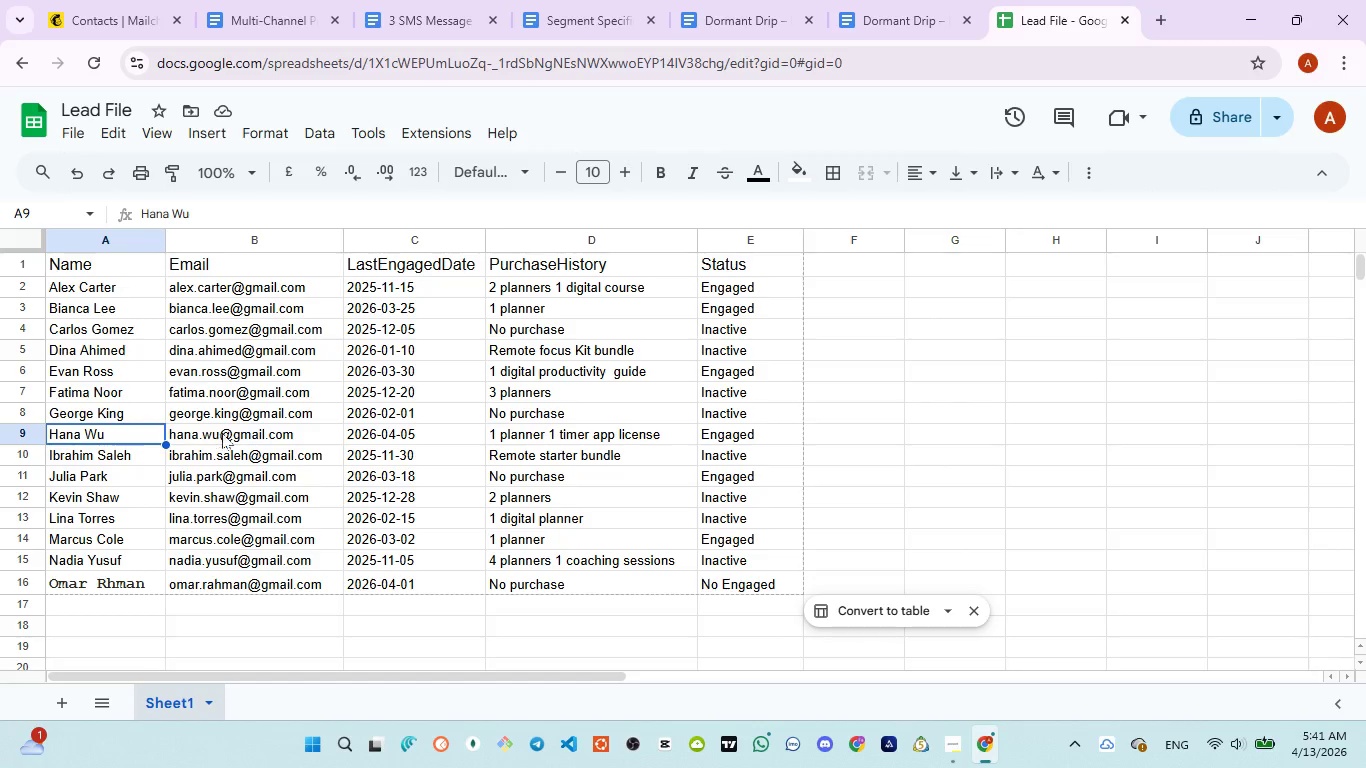 
left_click([222, 433])
 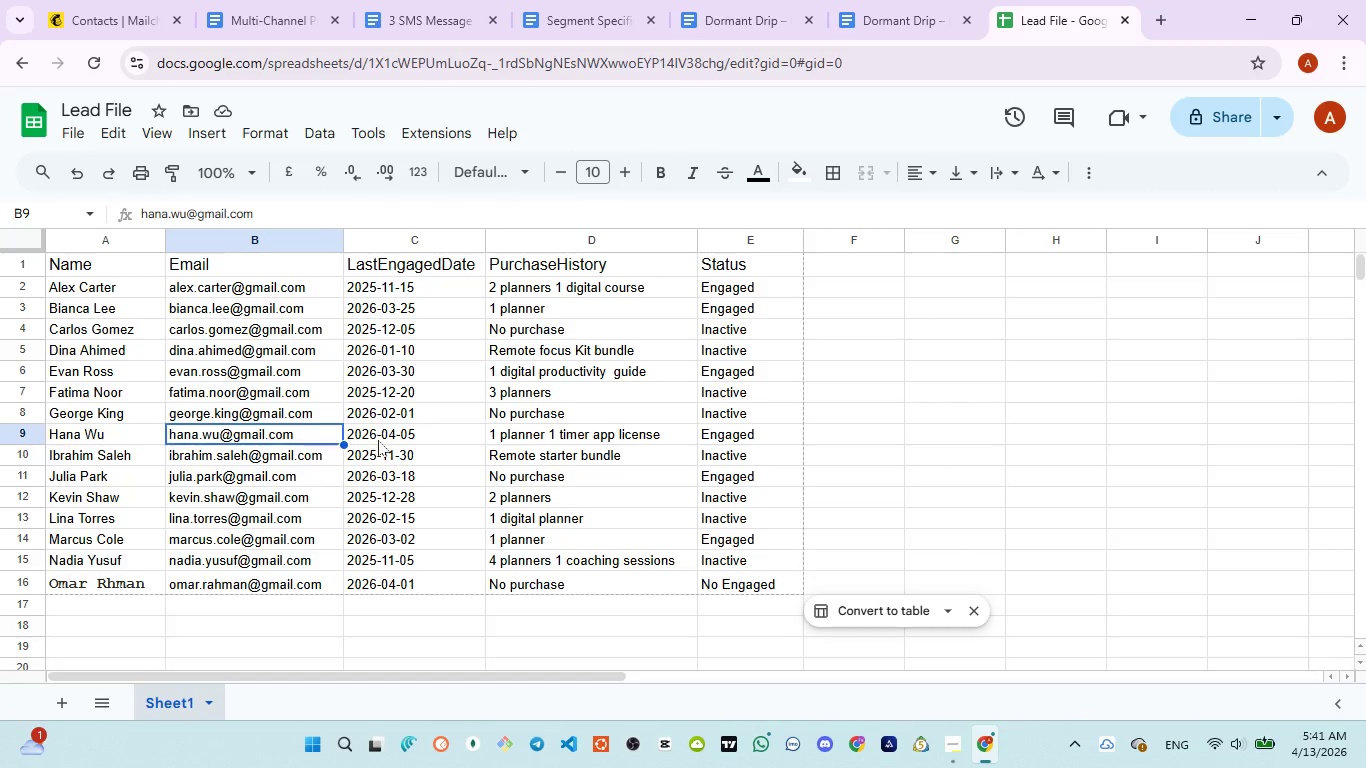 
left_click([379, 440])
 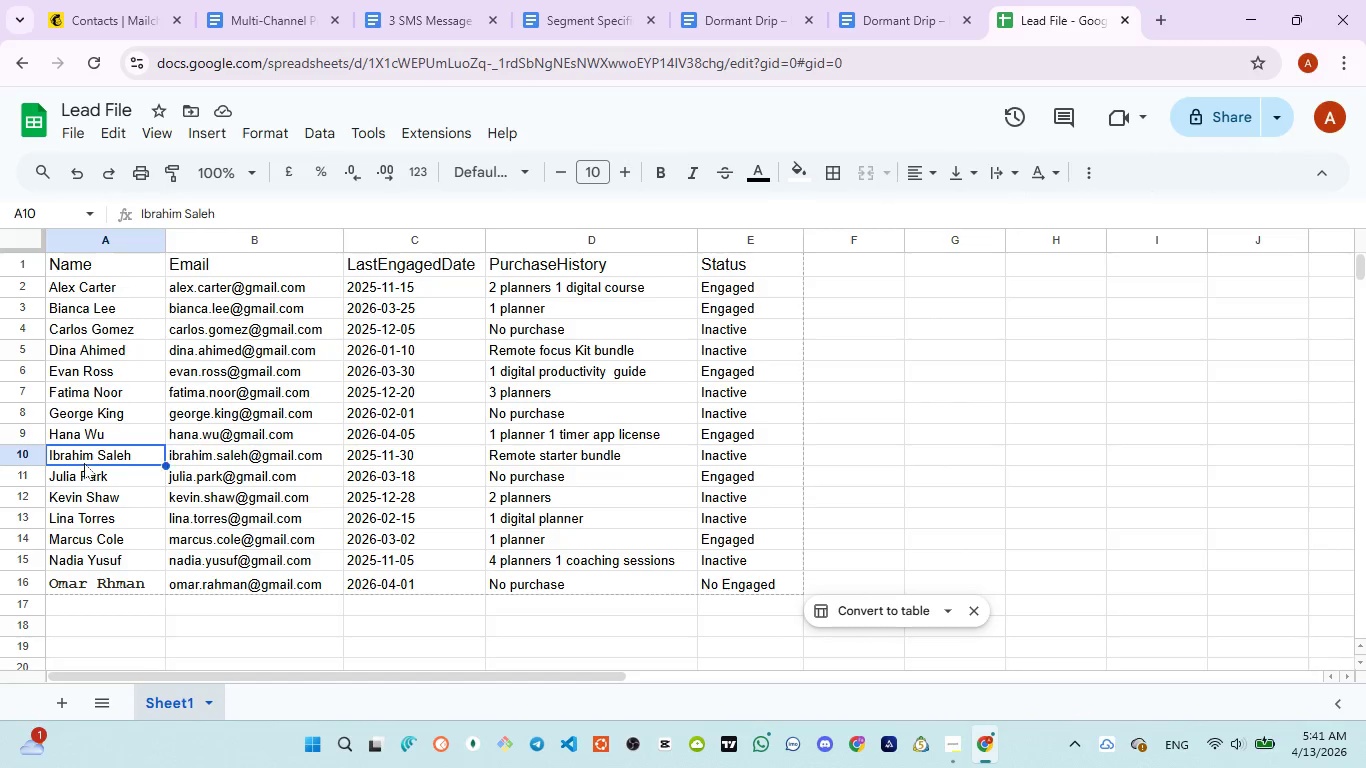 
left_click([207, 456])
 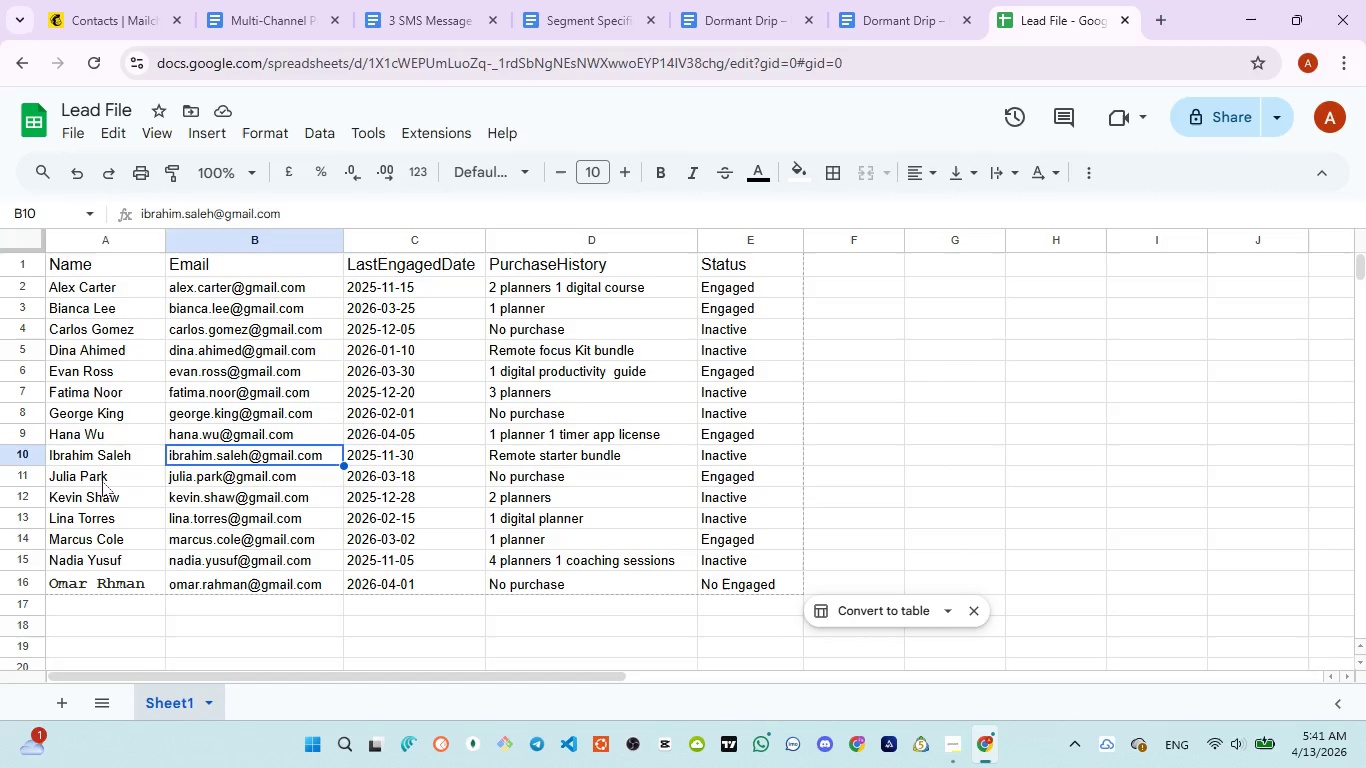 
left_click([102, 482])
 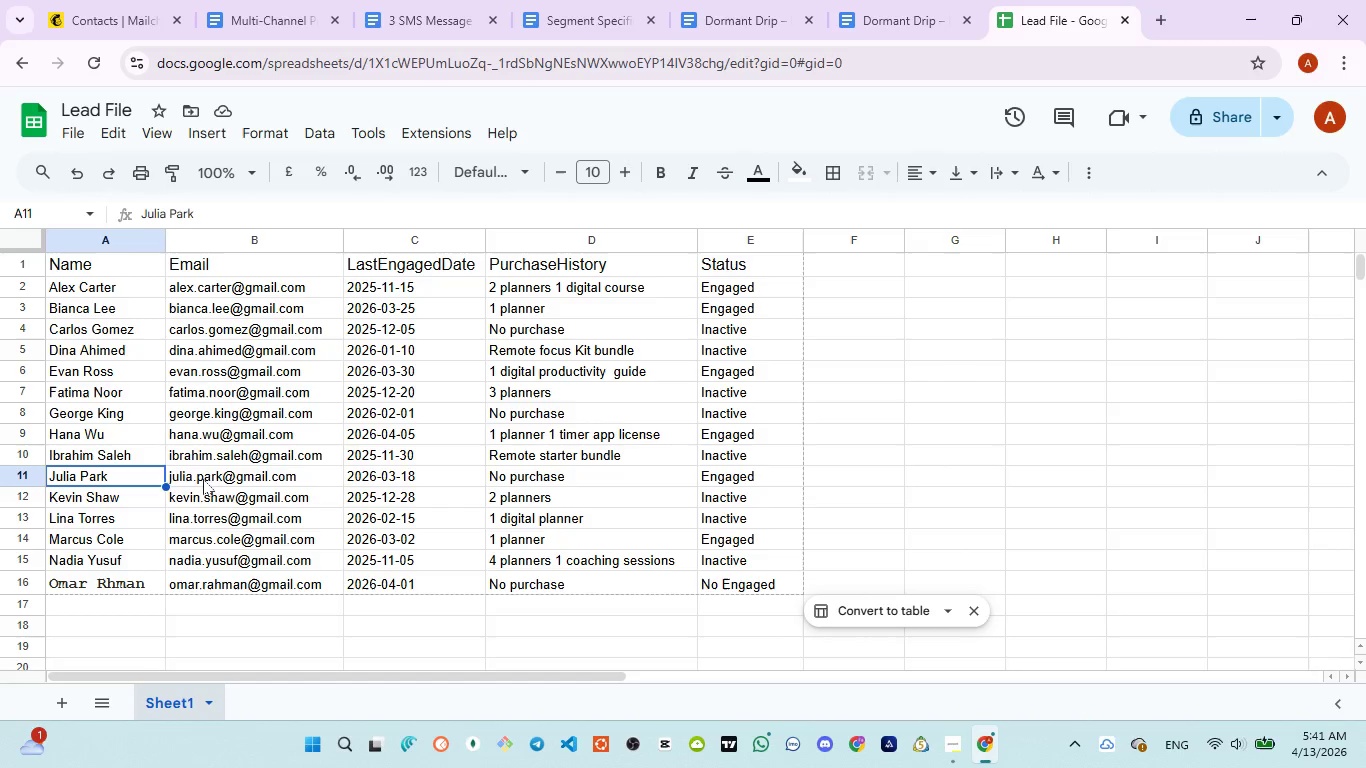 
left_click([204, 479])
 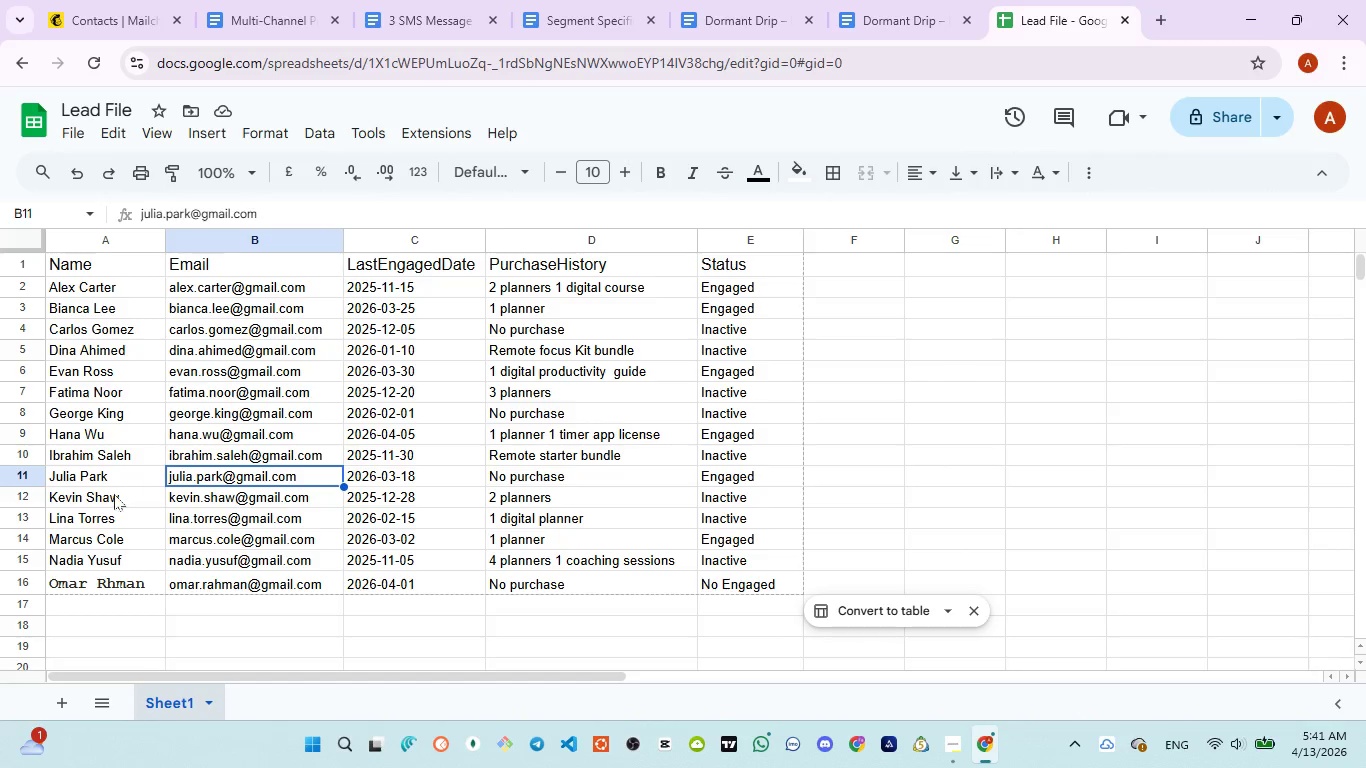 
left_click([112, 498])
 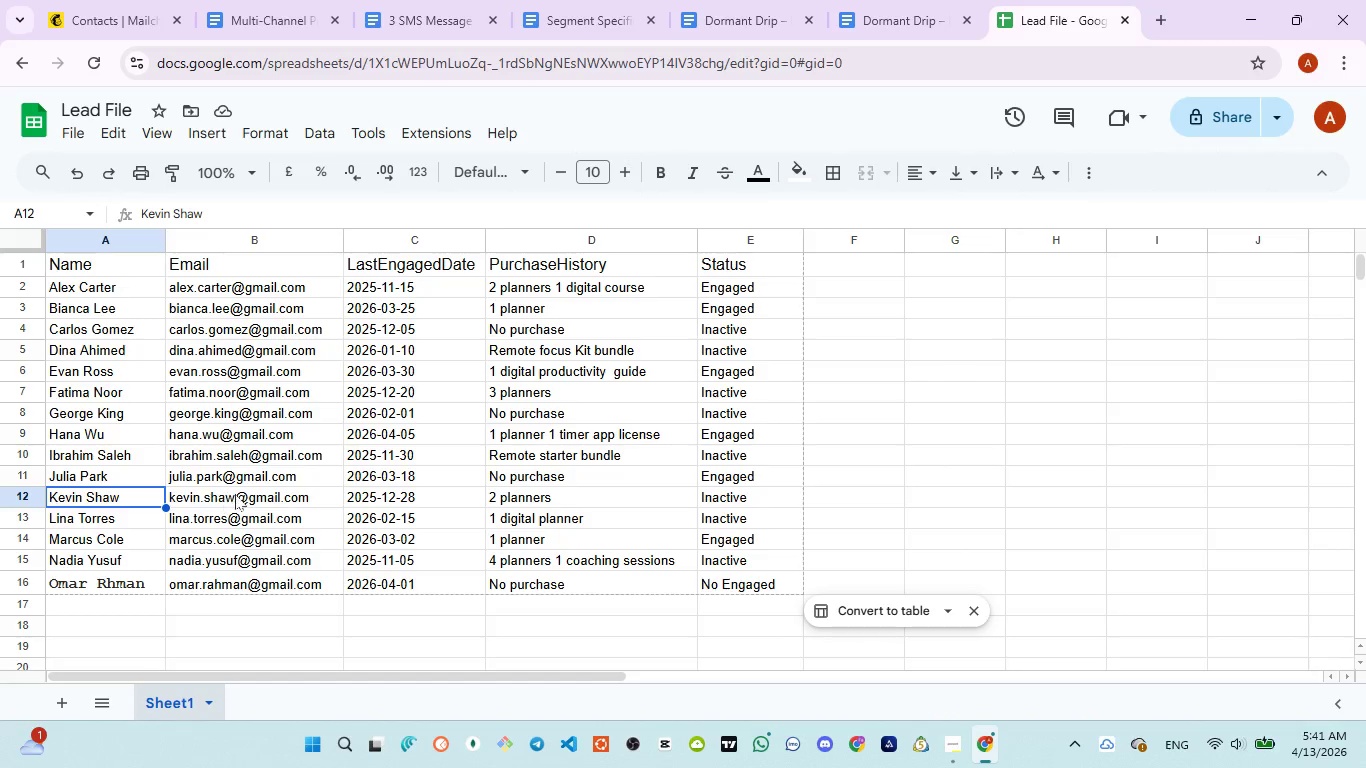 
left_click([237, 494])
 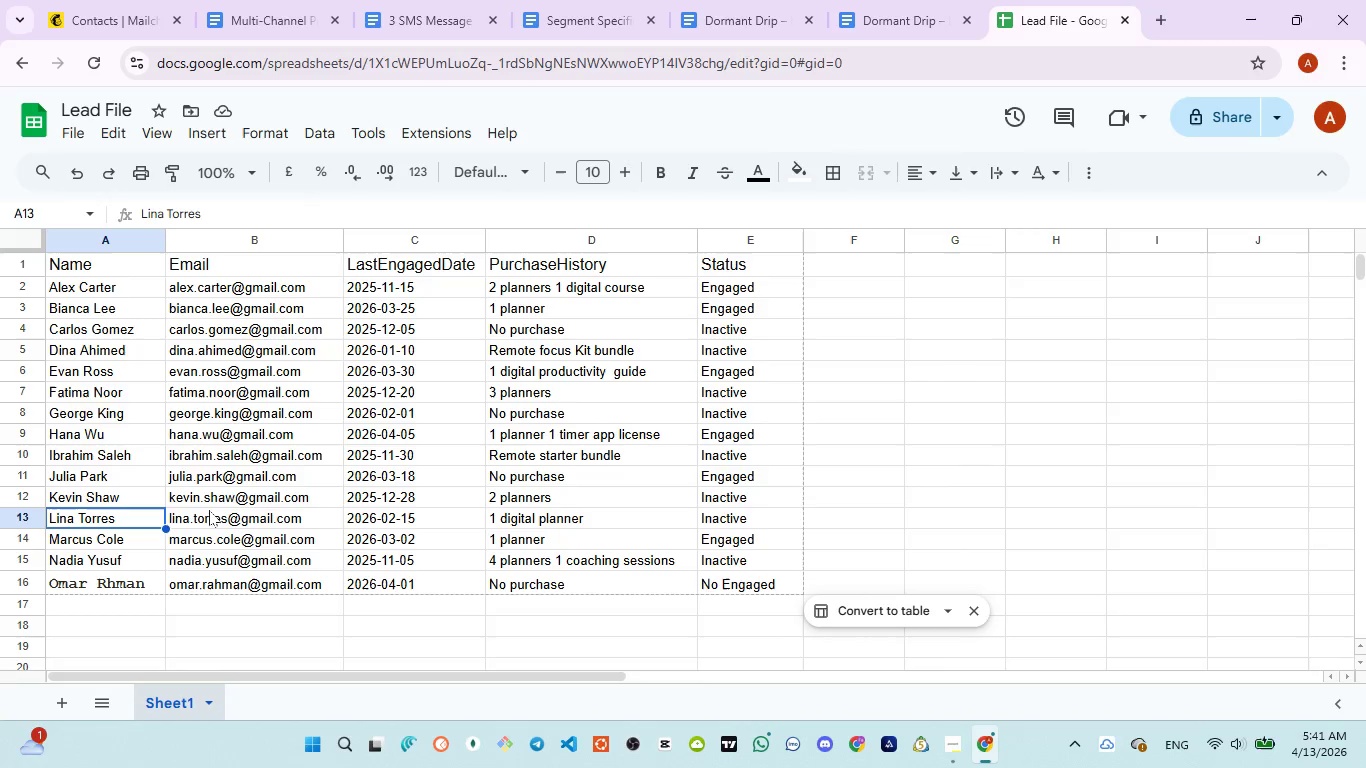 
left_click([223, 517])
 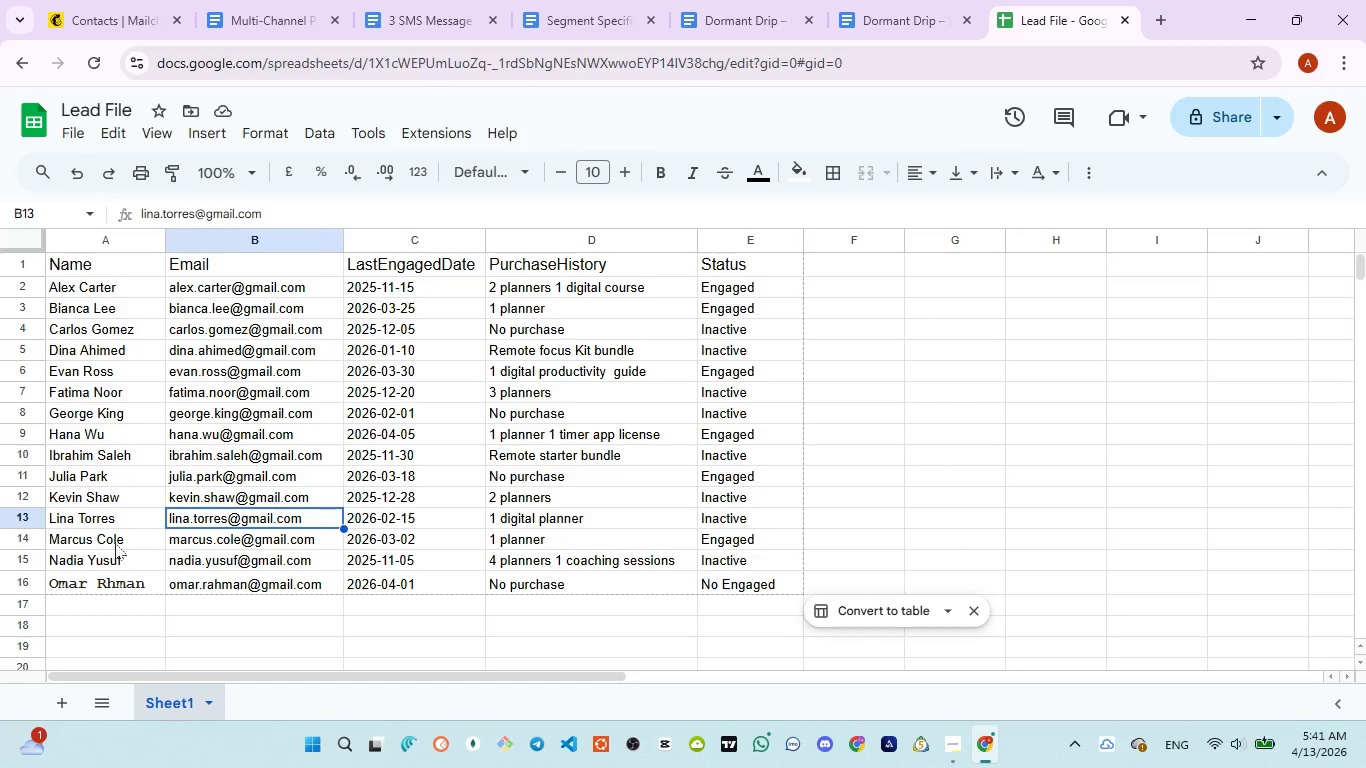 
left_click([115, 543])
 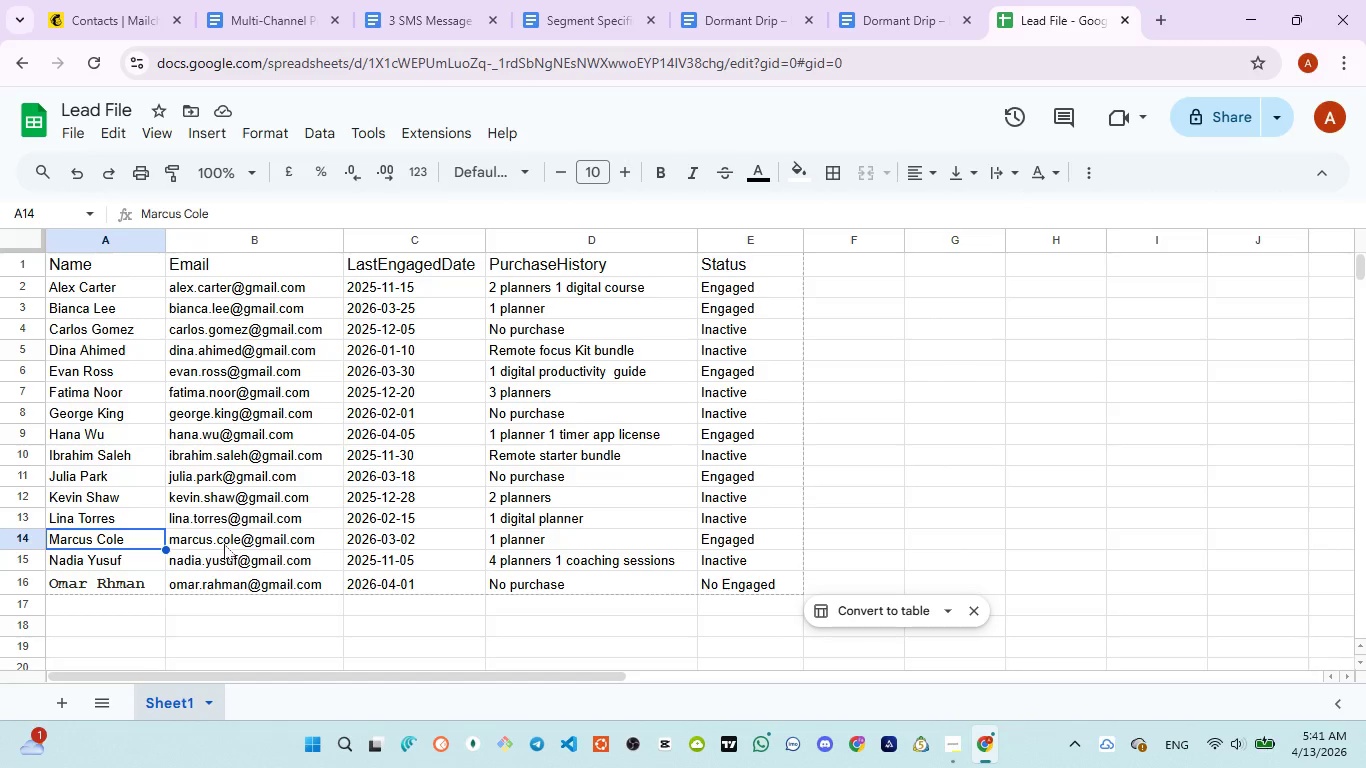 
left_click([226, 544])
 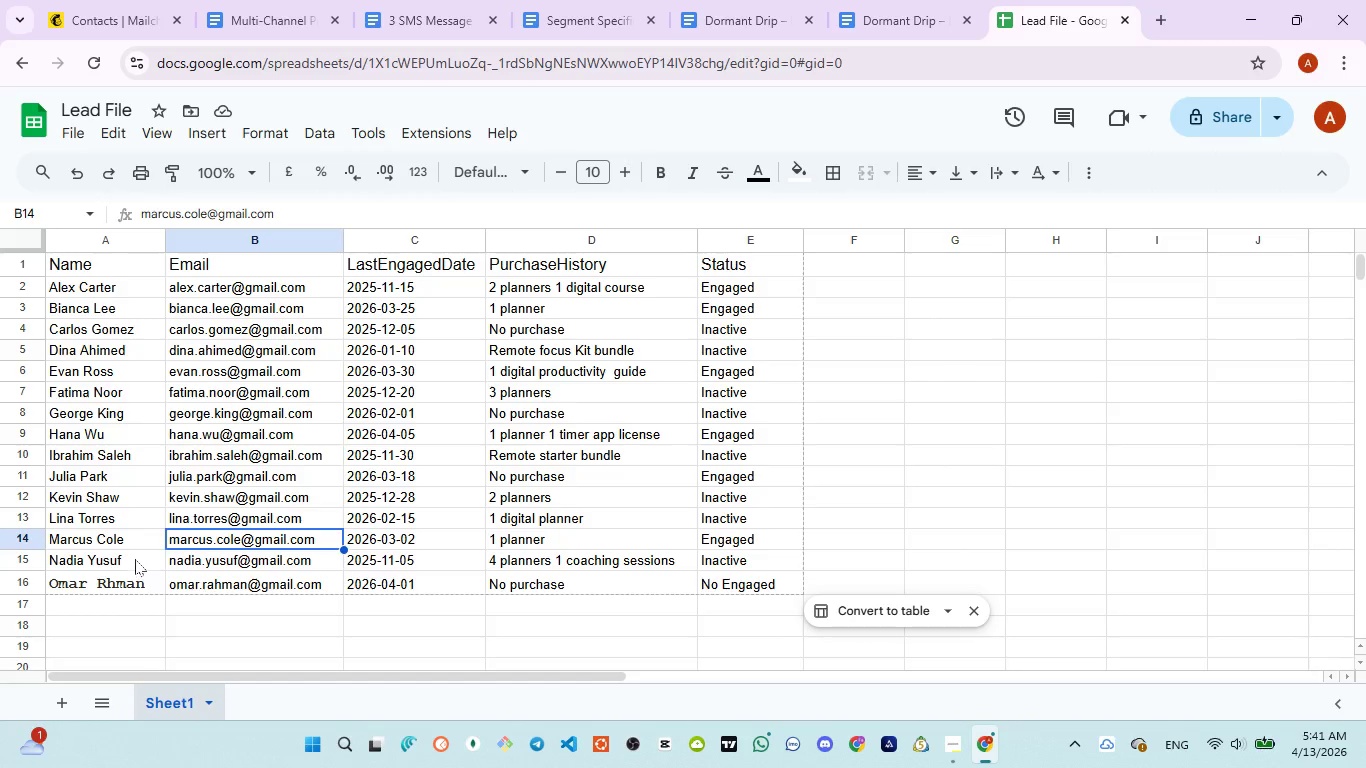 
left_click([134, 559])
 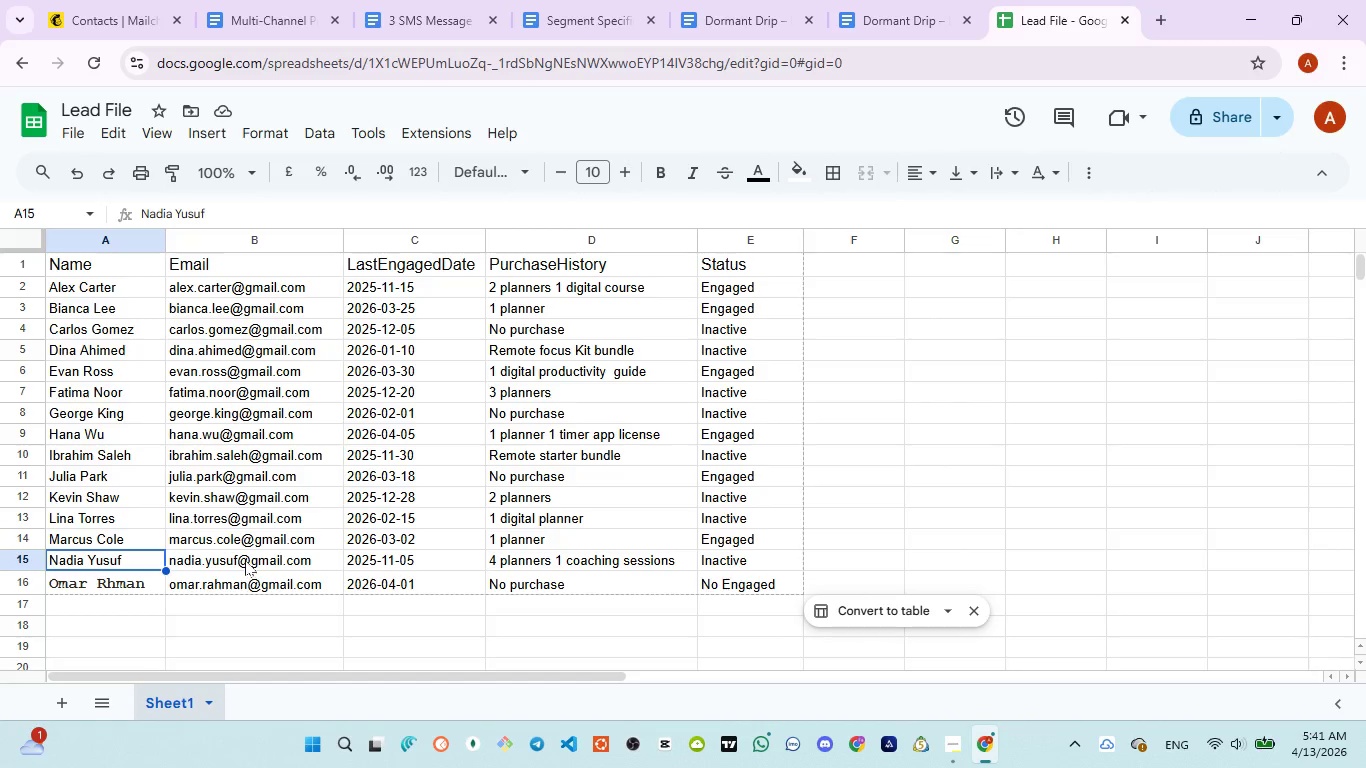 
left_click([246, 560])
 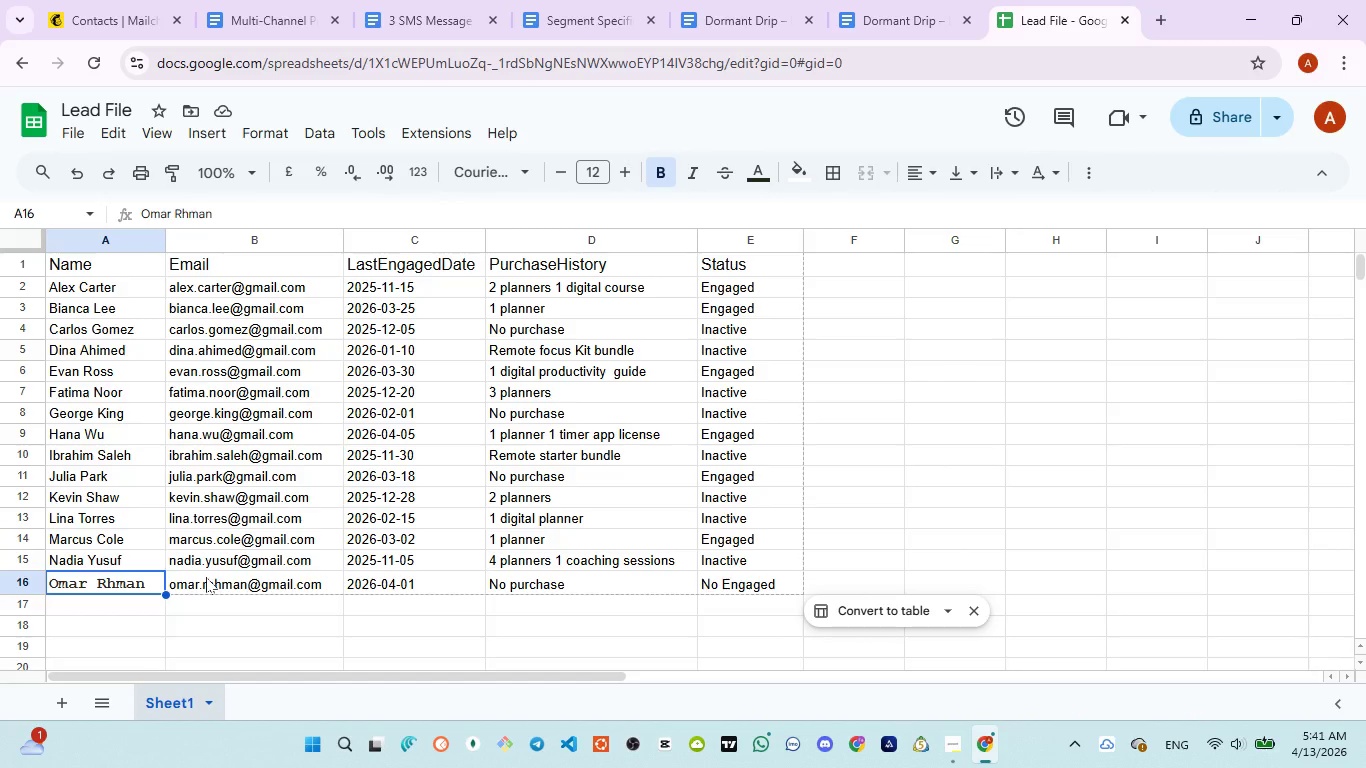 
left_click([218, 577])
 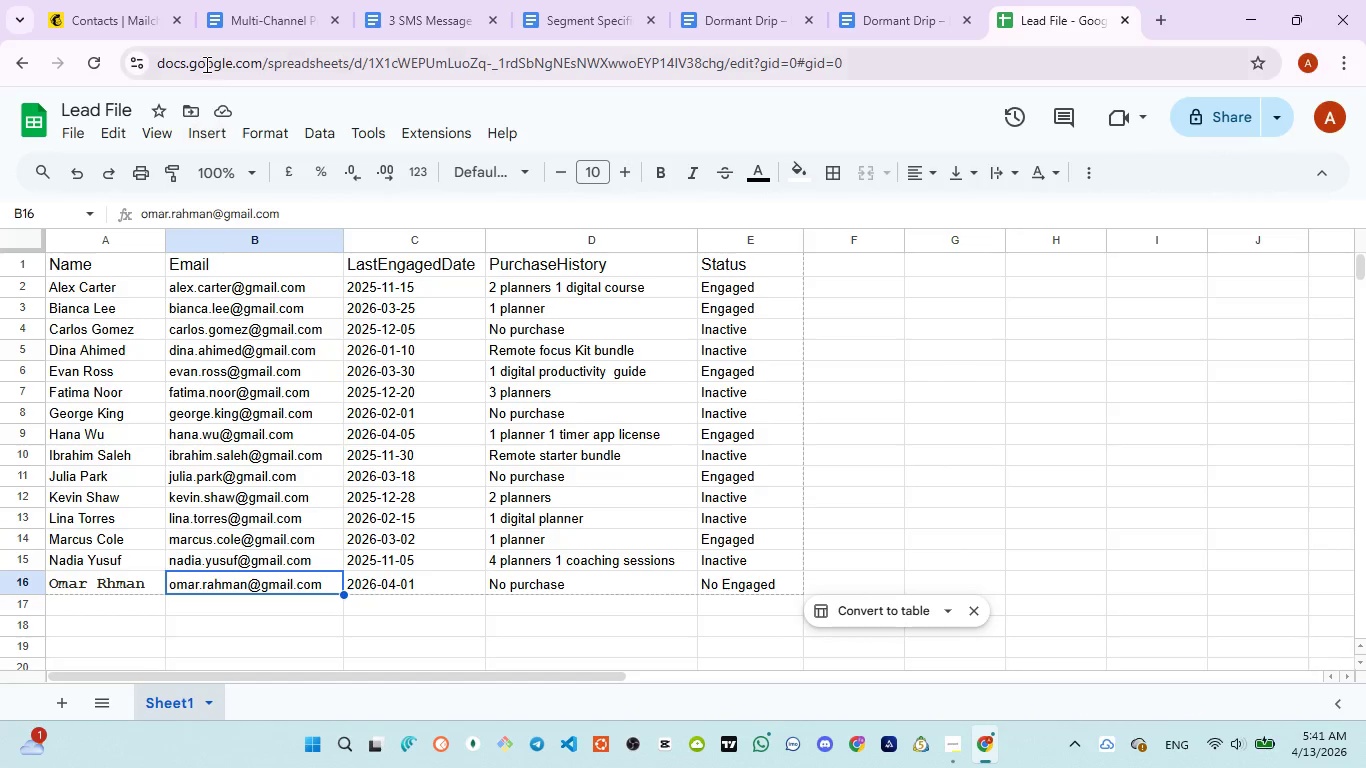 
left_click([246, 31])
 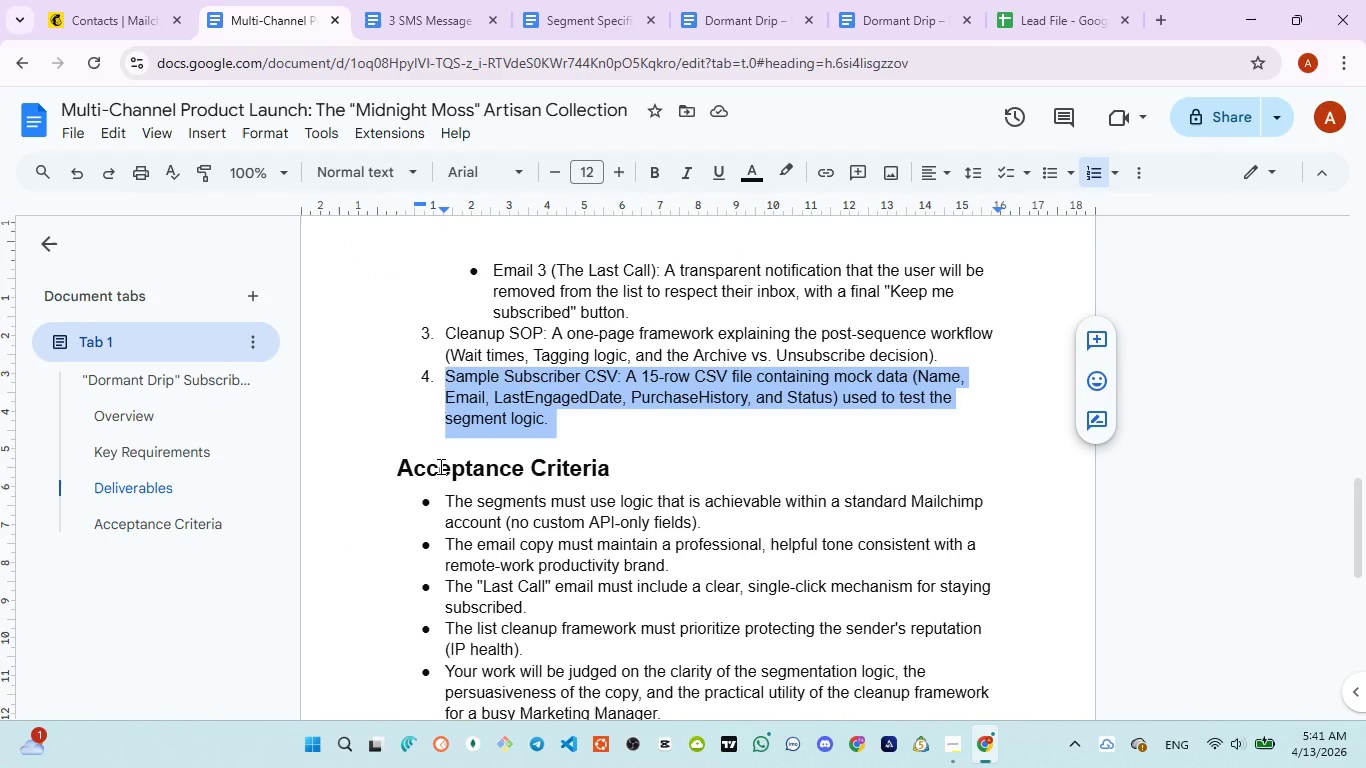 
scroll: coordinate [439, 466], scroll_direction: down, amount: 4.0
 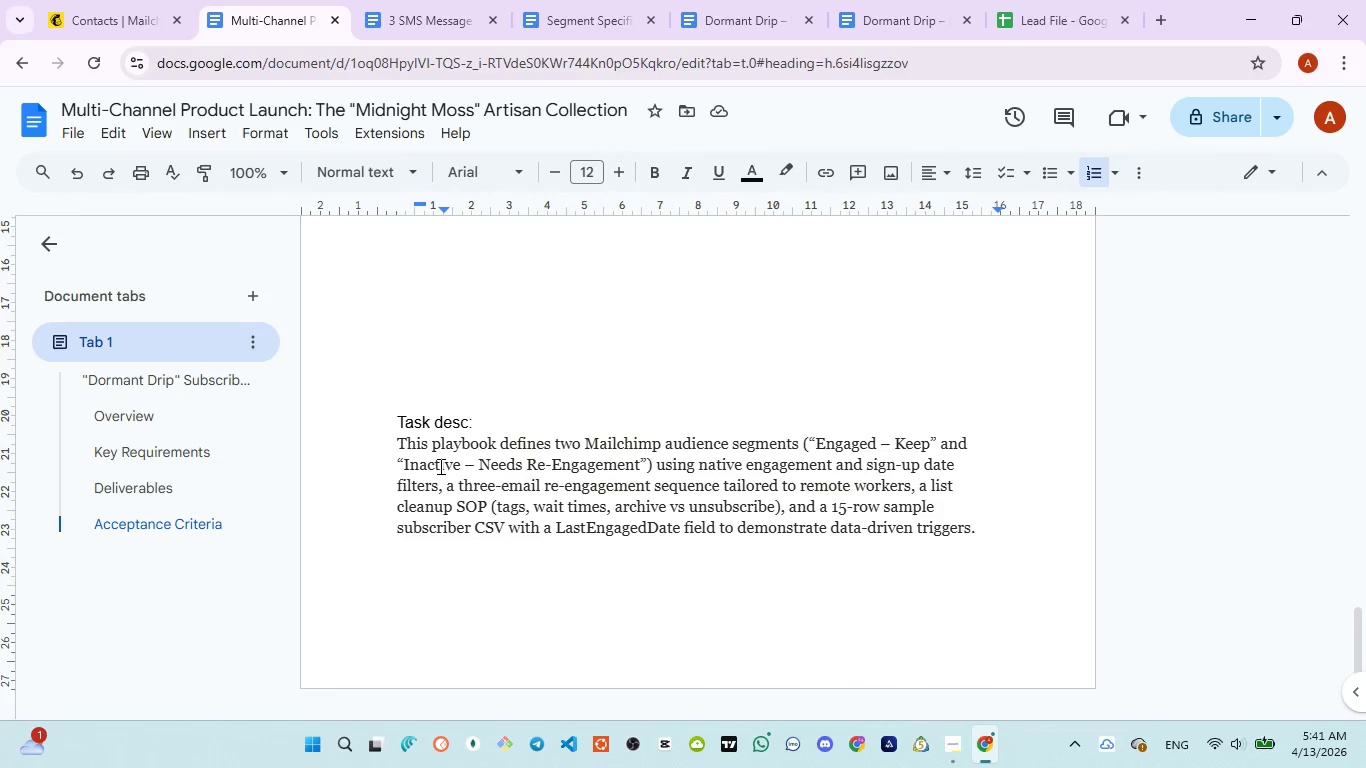 
scroll: coordinate [439, 466], scroll_direction: up, amount: 4.0
 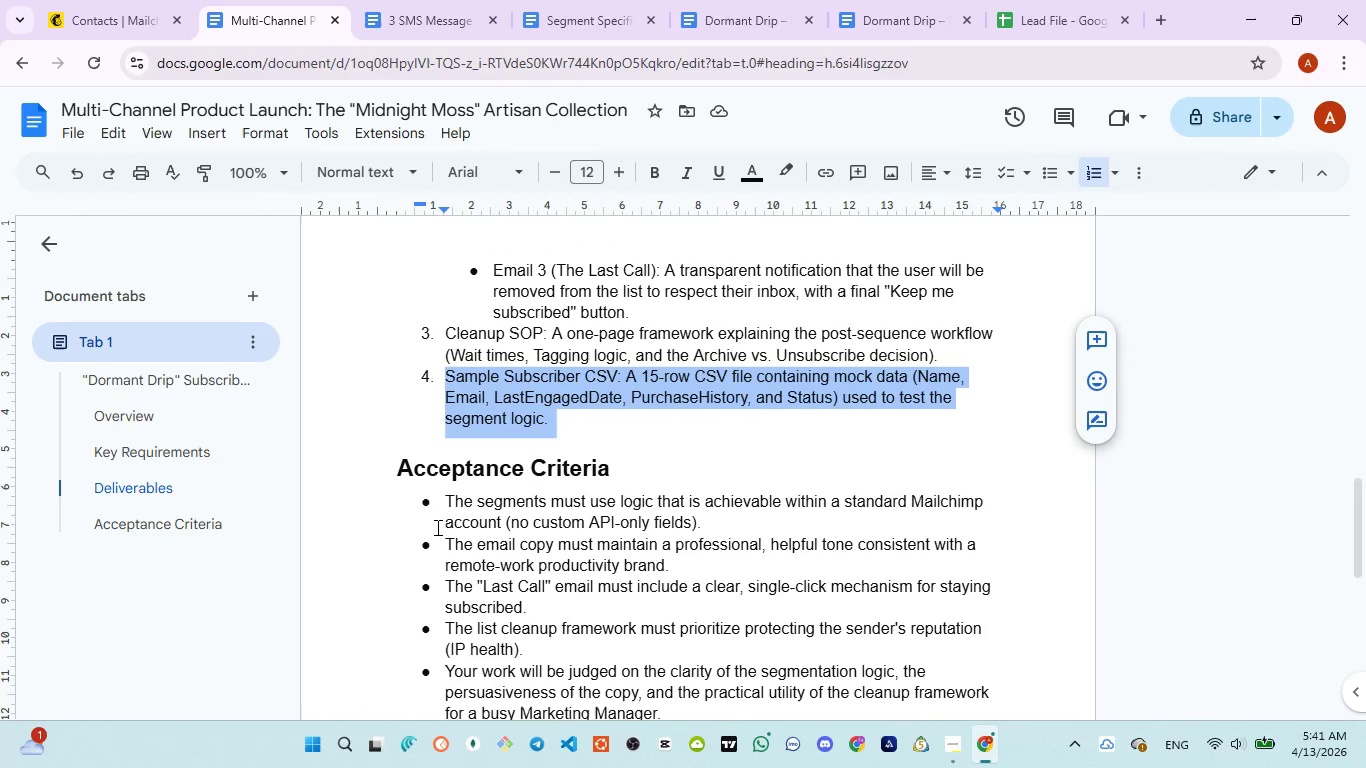 
left_click_drag(start_coordinate=[432, 504], to_coordinate=[695, 543])
 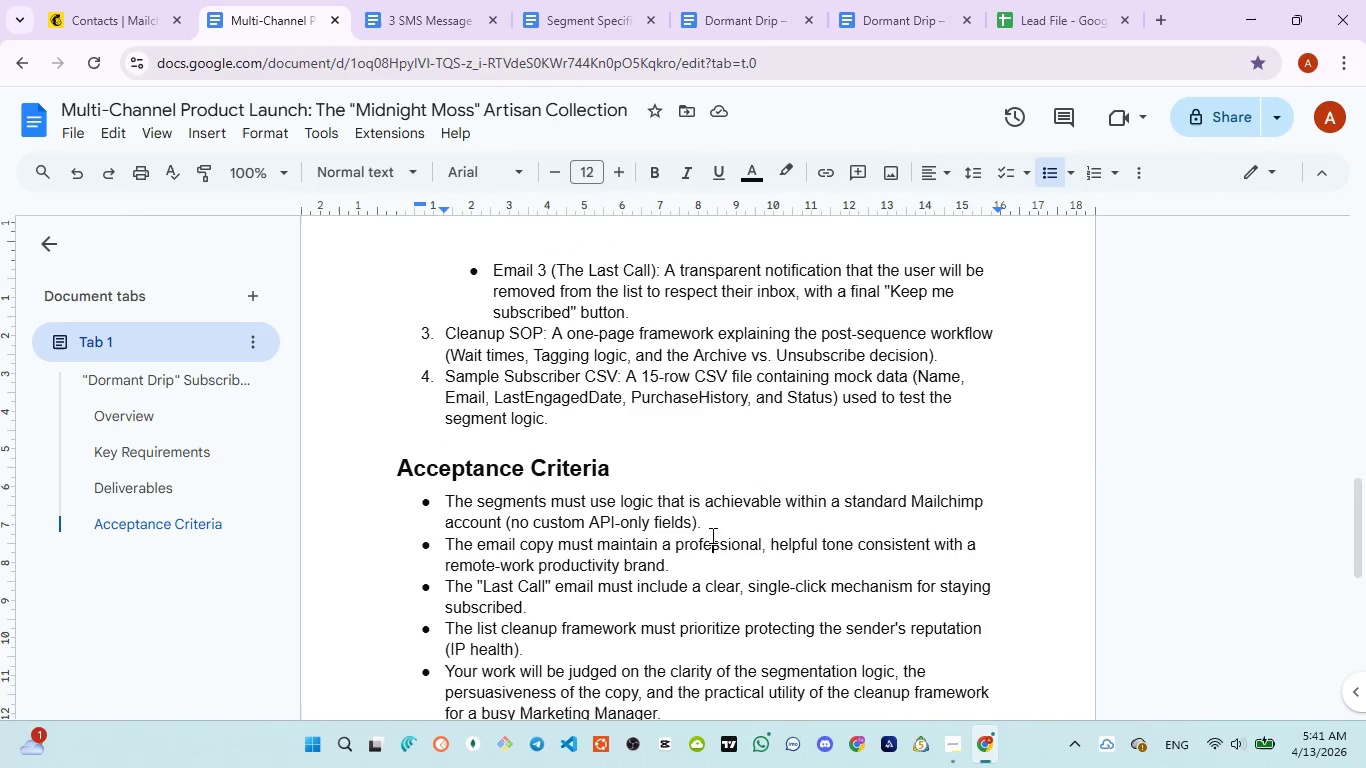 
double_click([711, 535])
 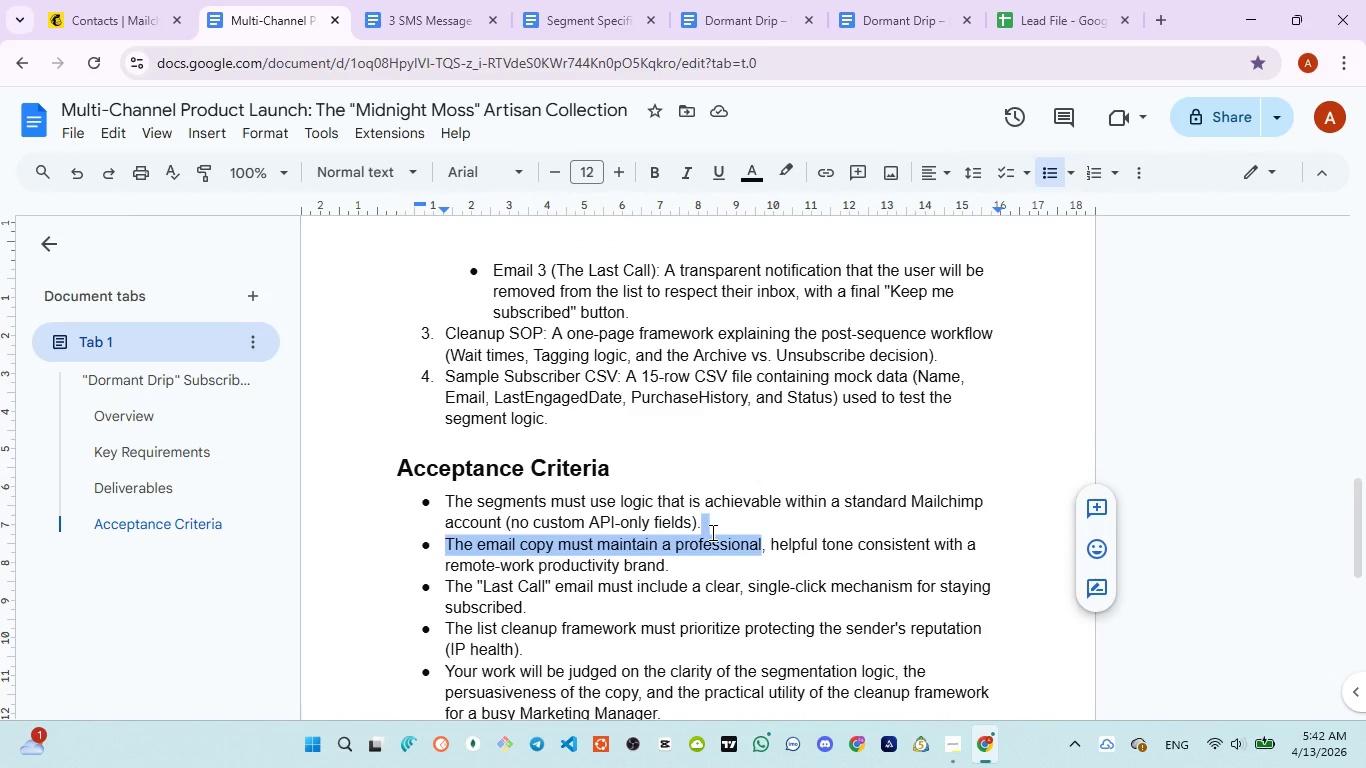 
left_click([711, 532])
 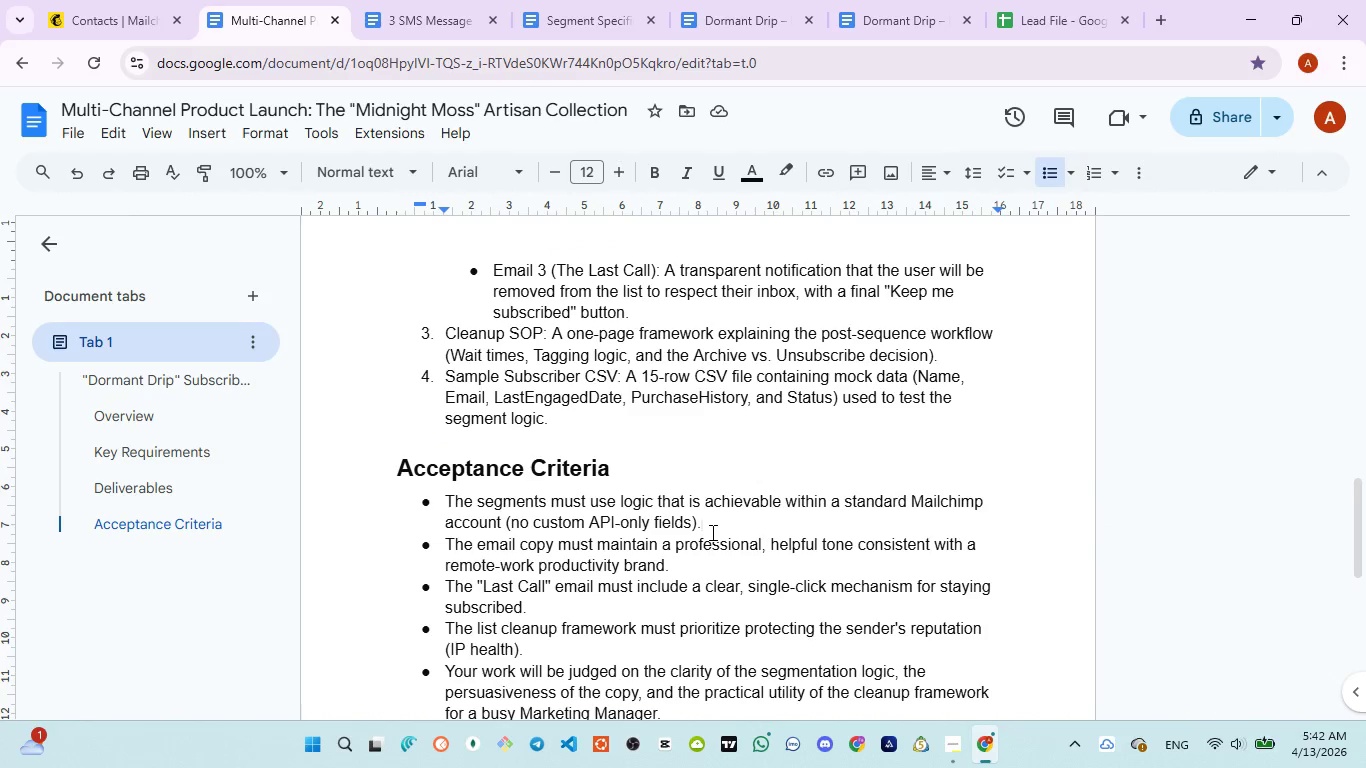 
left_click([711, 532])
 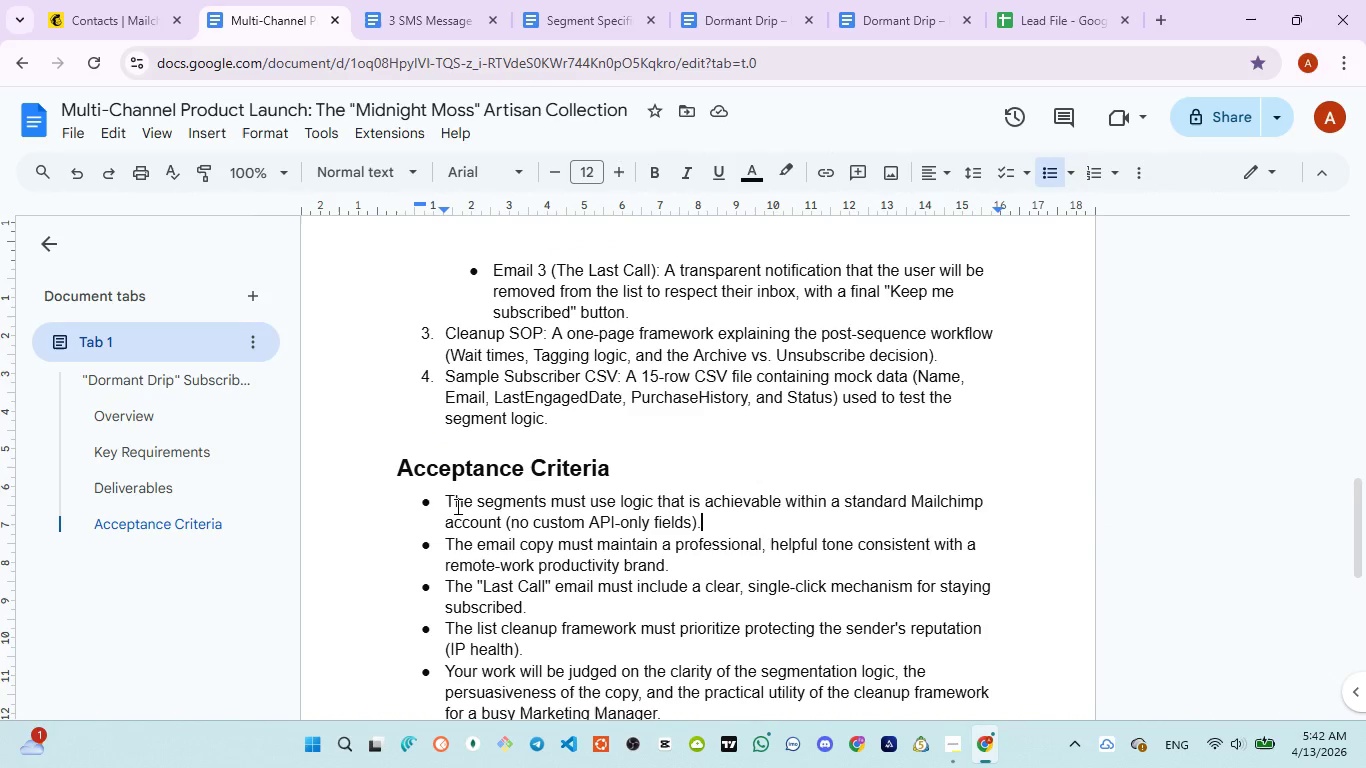 
left_click_drag(start_coordinate=[453, 503], to_coordinate=[708, 520])
 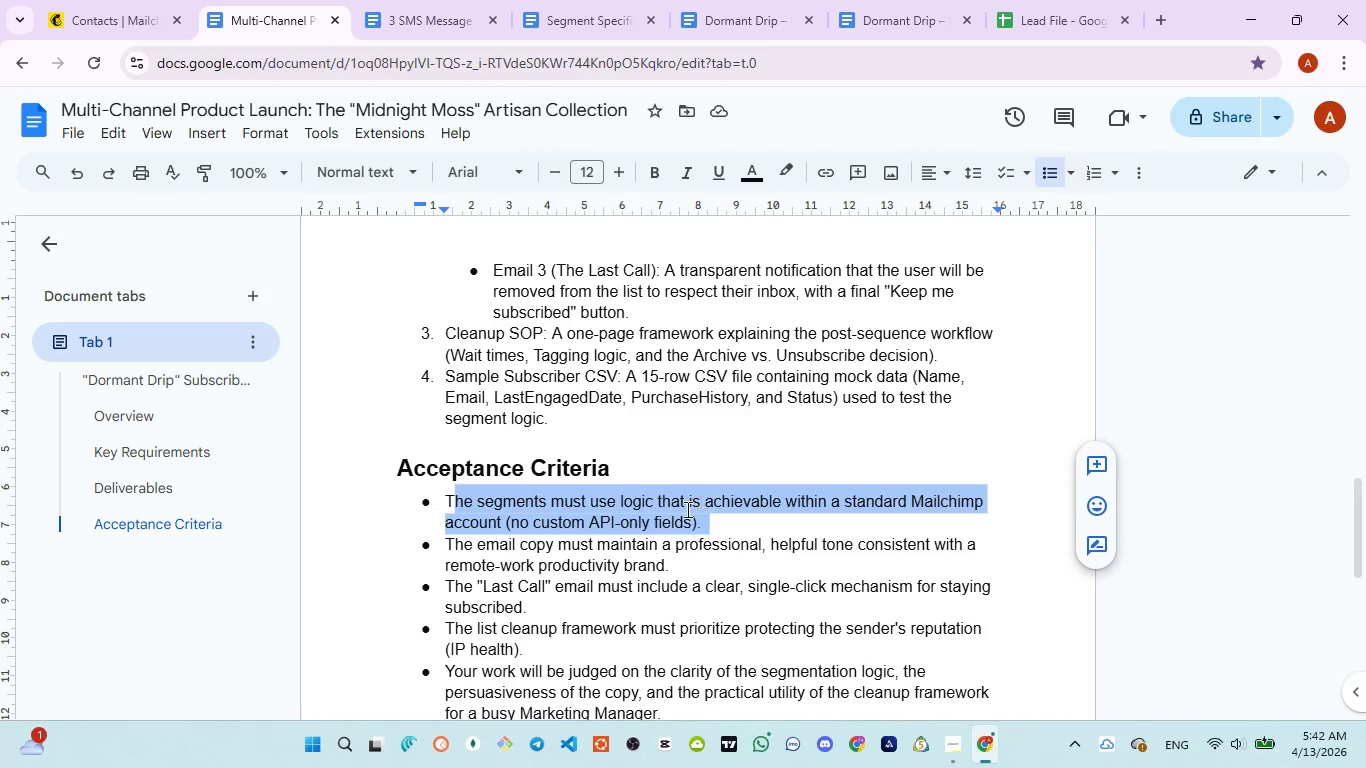 
scroll: coordinate [639, 564], scroll_direction: down, amount: 1.0
 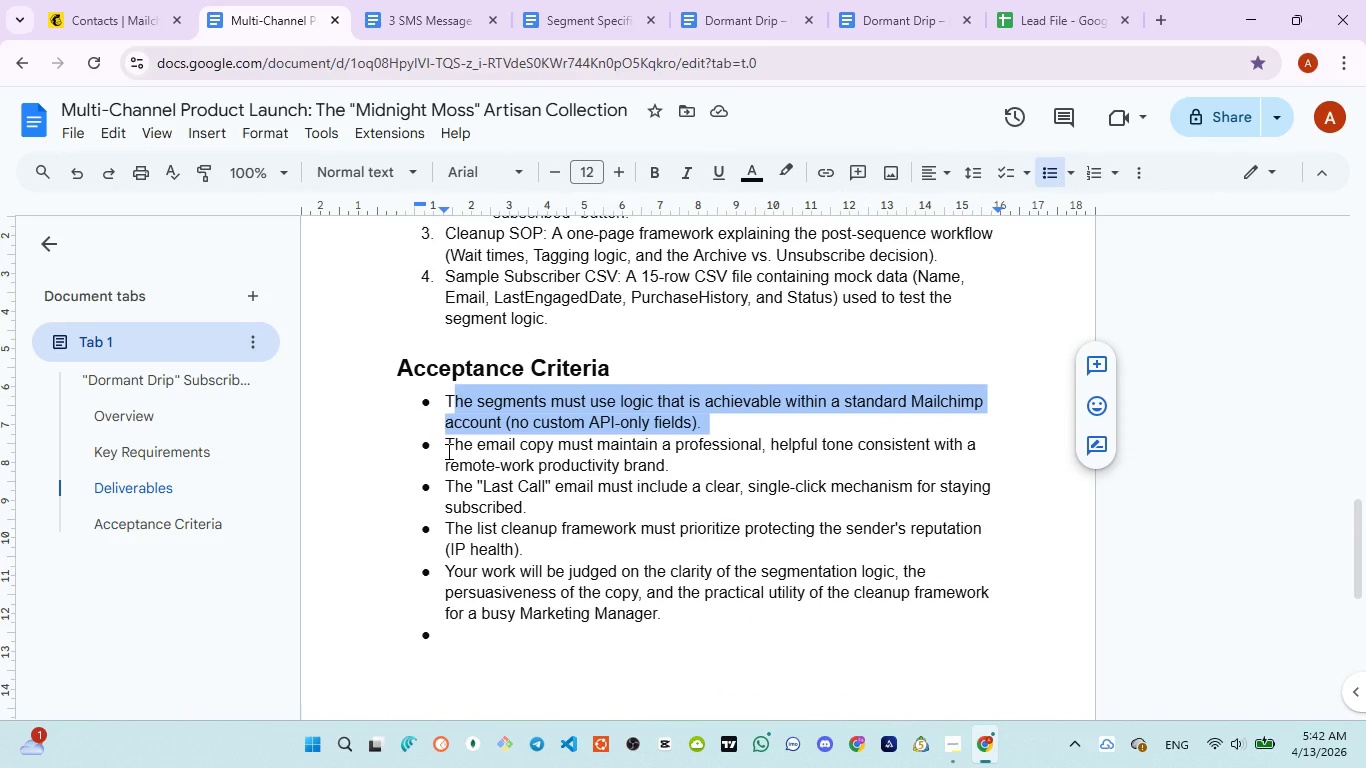 
left_click_drag(start_coordinate=[447, 451], to_coordinate=[684, 465])
 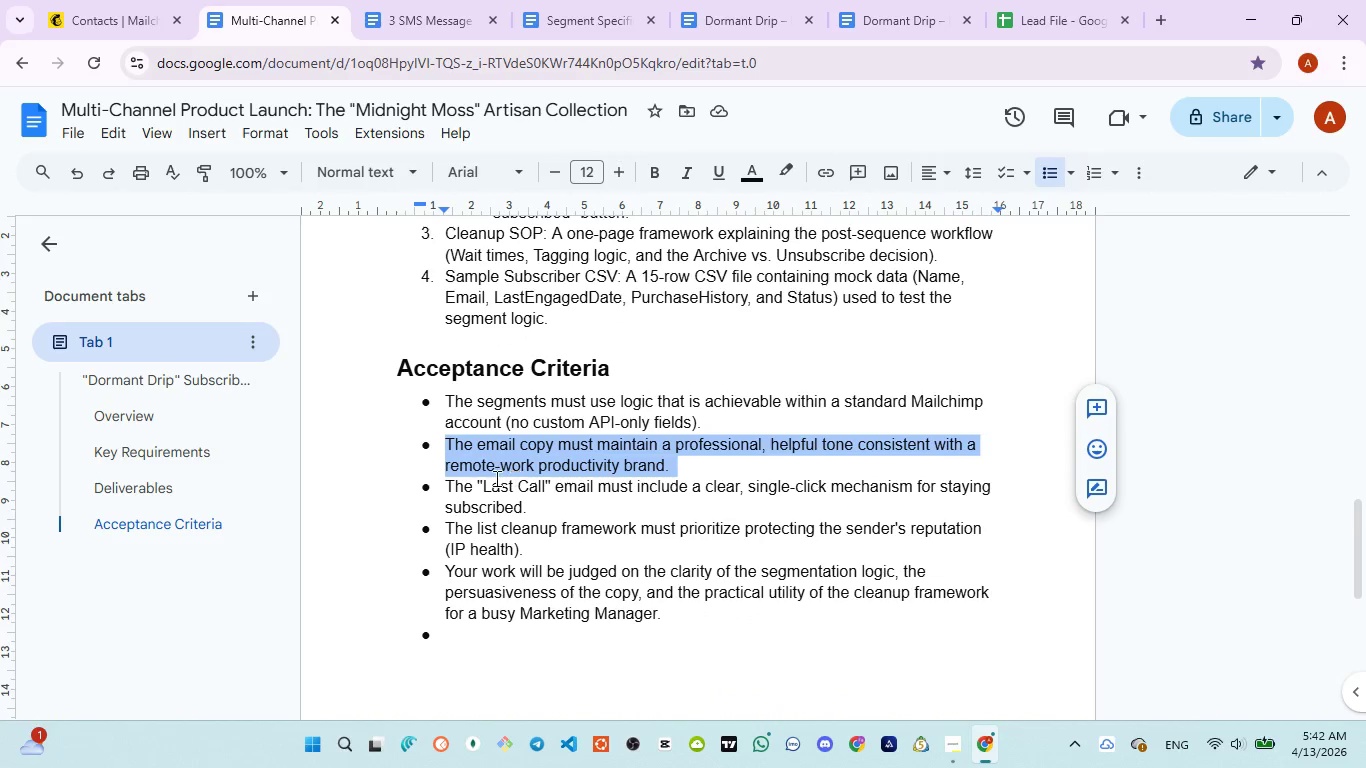 
scroll: coordinate [492, 483], scroll_direction: down, amount: 1.0
 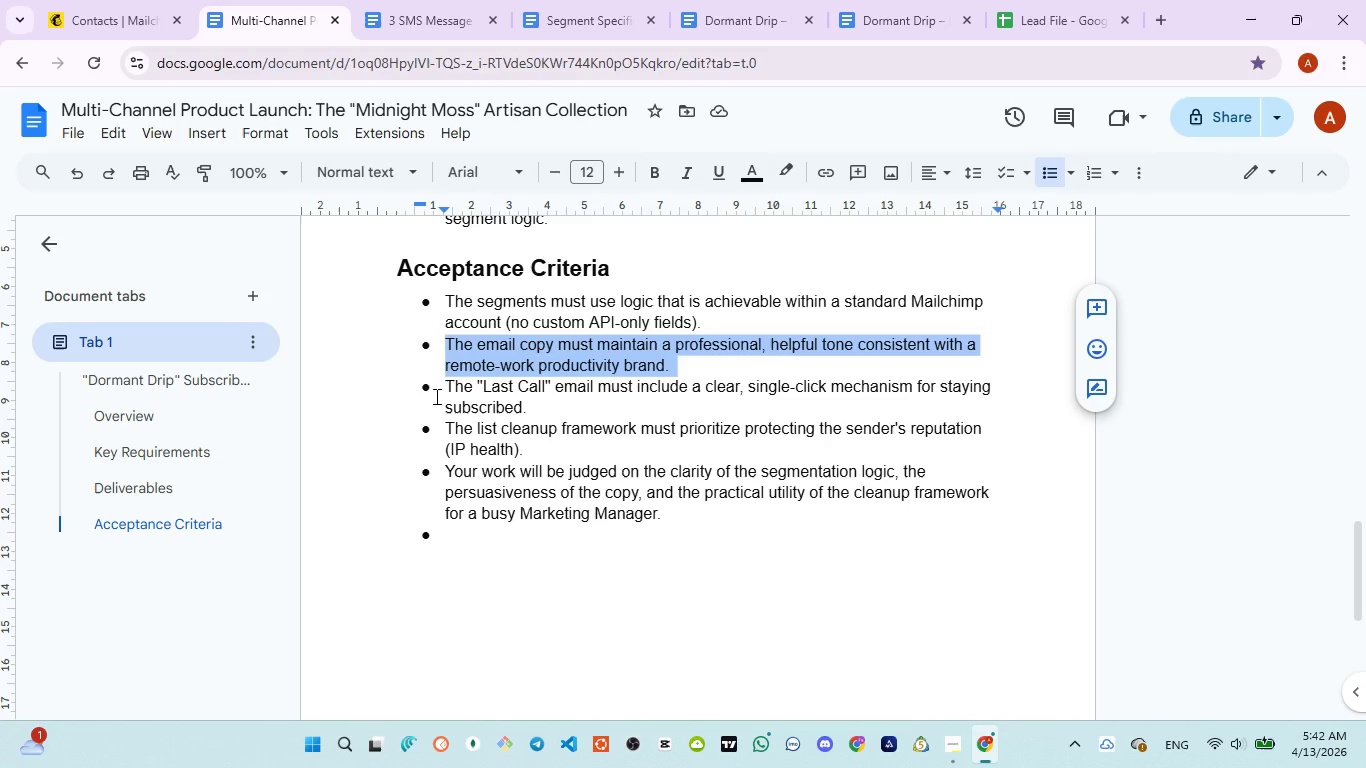 
left_click_drag(start_coordinate=[438, 385], to_coordinate=[529, 402])
 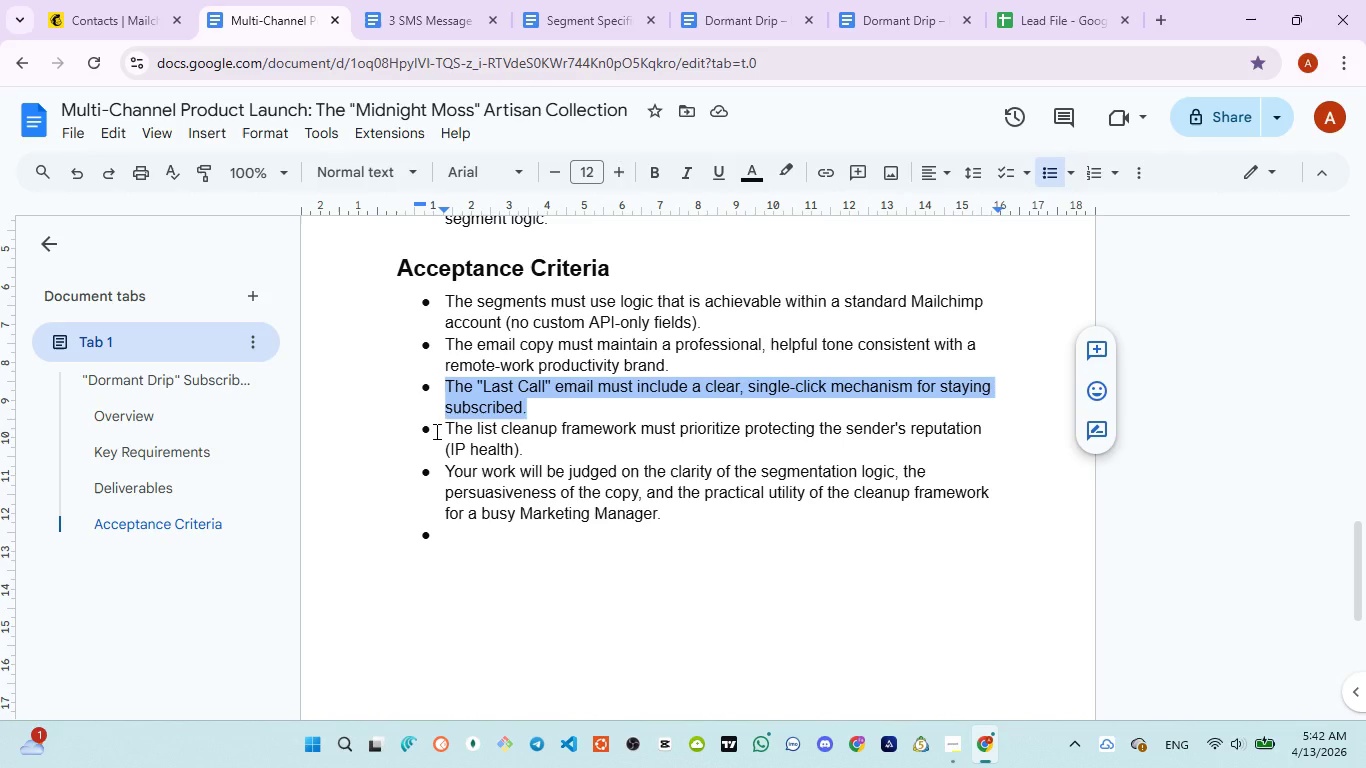 
left_click_drag(start_coordinate=[442, 429], to_coordinate=[557, 457])
 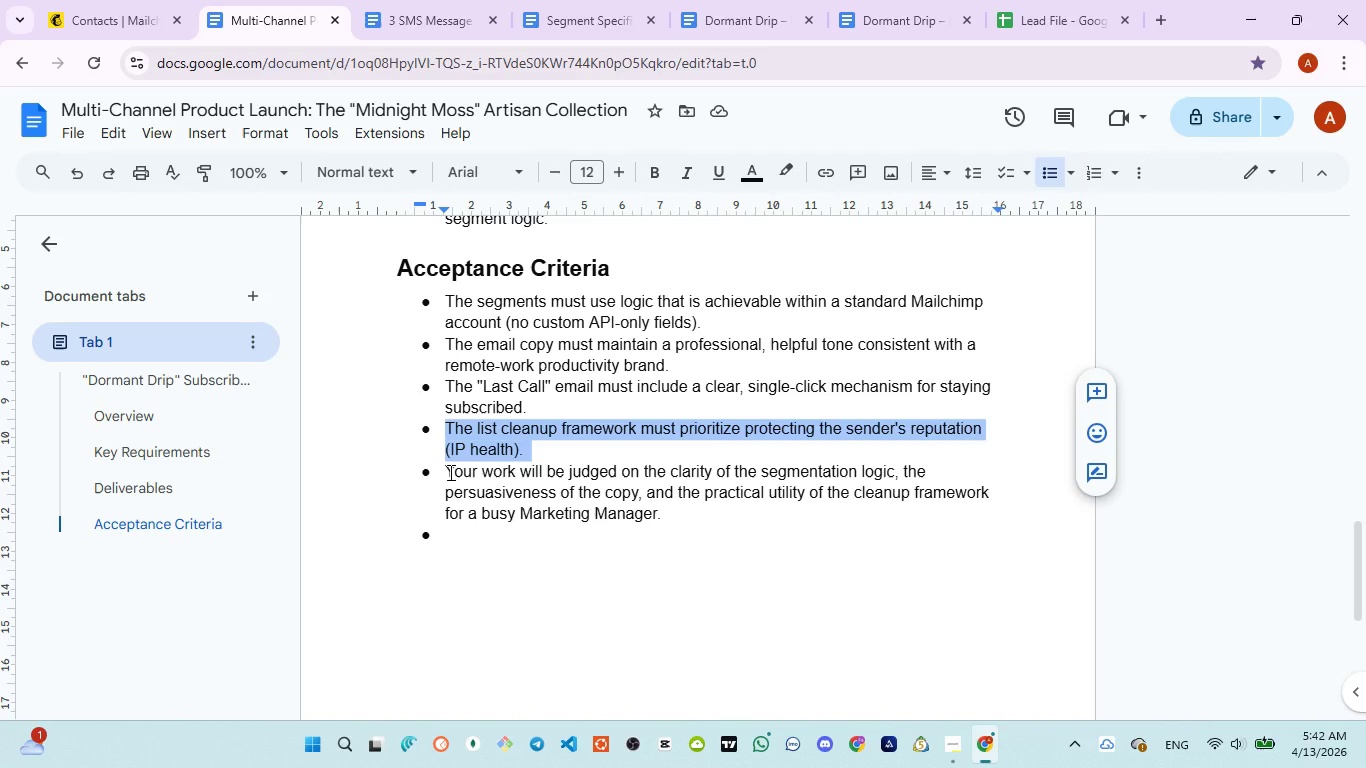 
left_click_drag(start_coordinate=[449, 472], to_coordinate=[675, 518])
 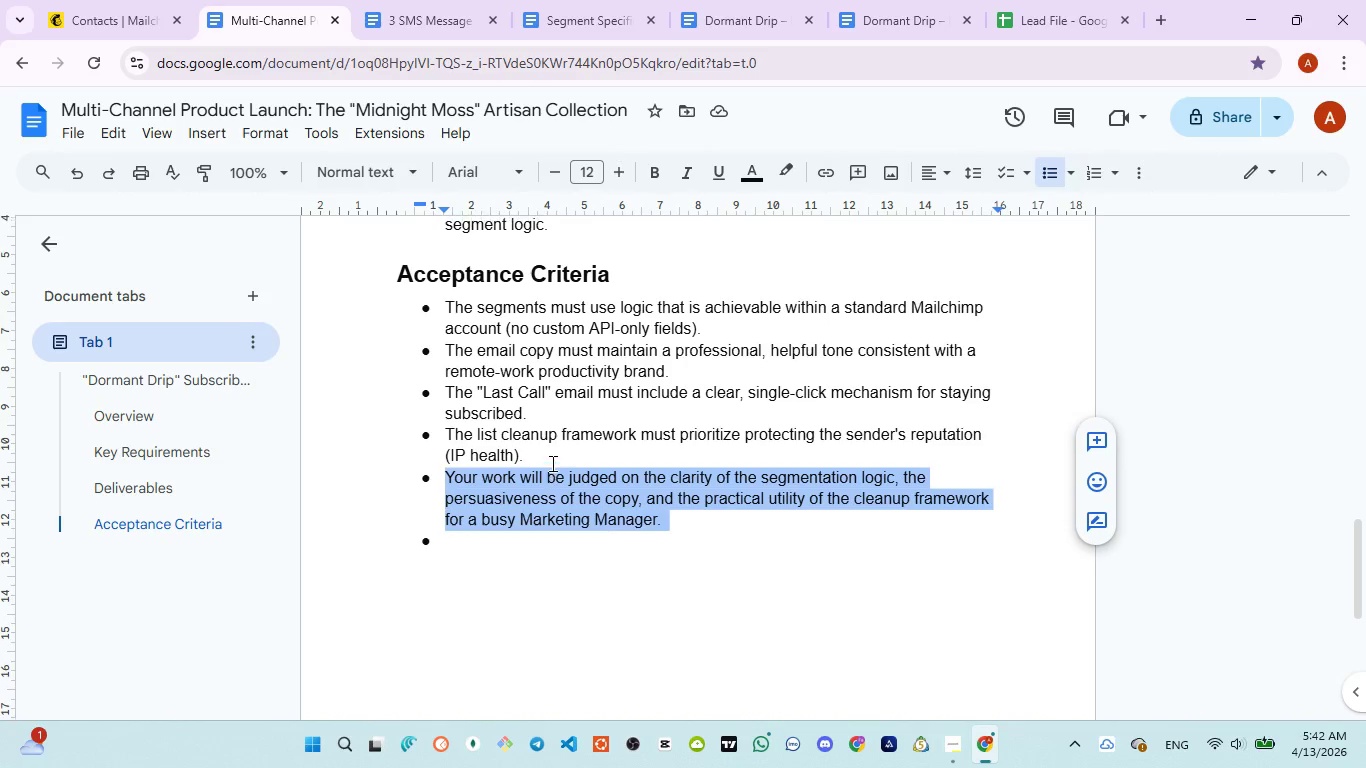 
scroll: coordinate [417, 396], scroll_direction: up, amount: 16.0
 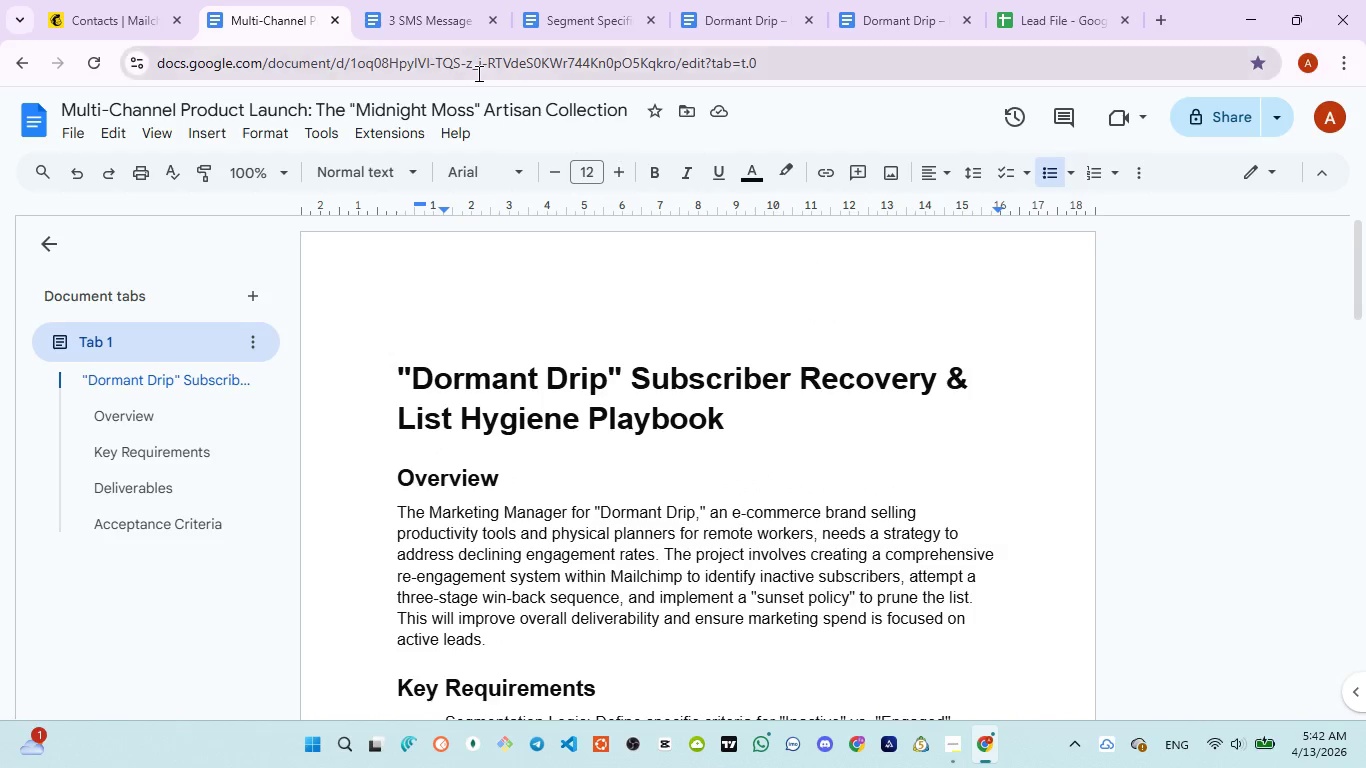 
left_click([560, 13])
 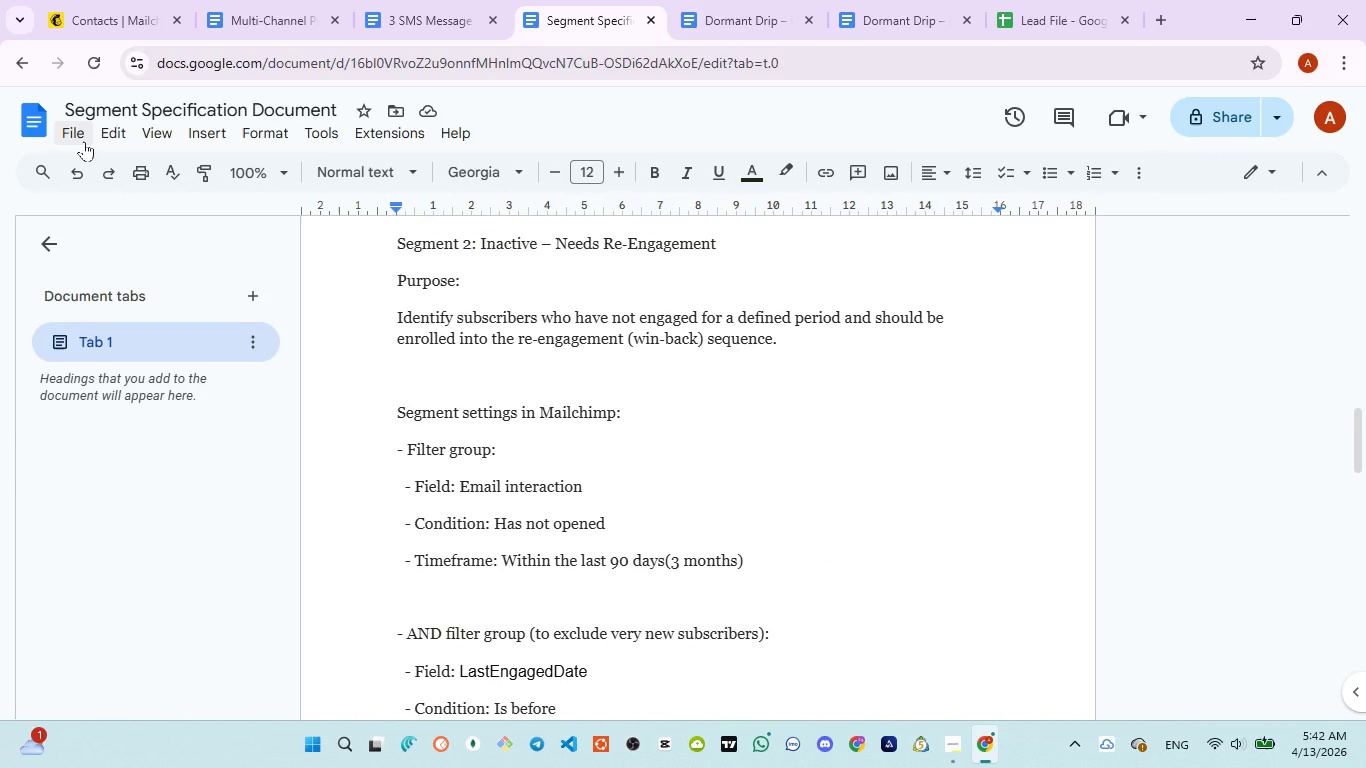 
left_click([84, 141])
 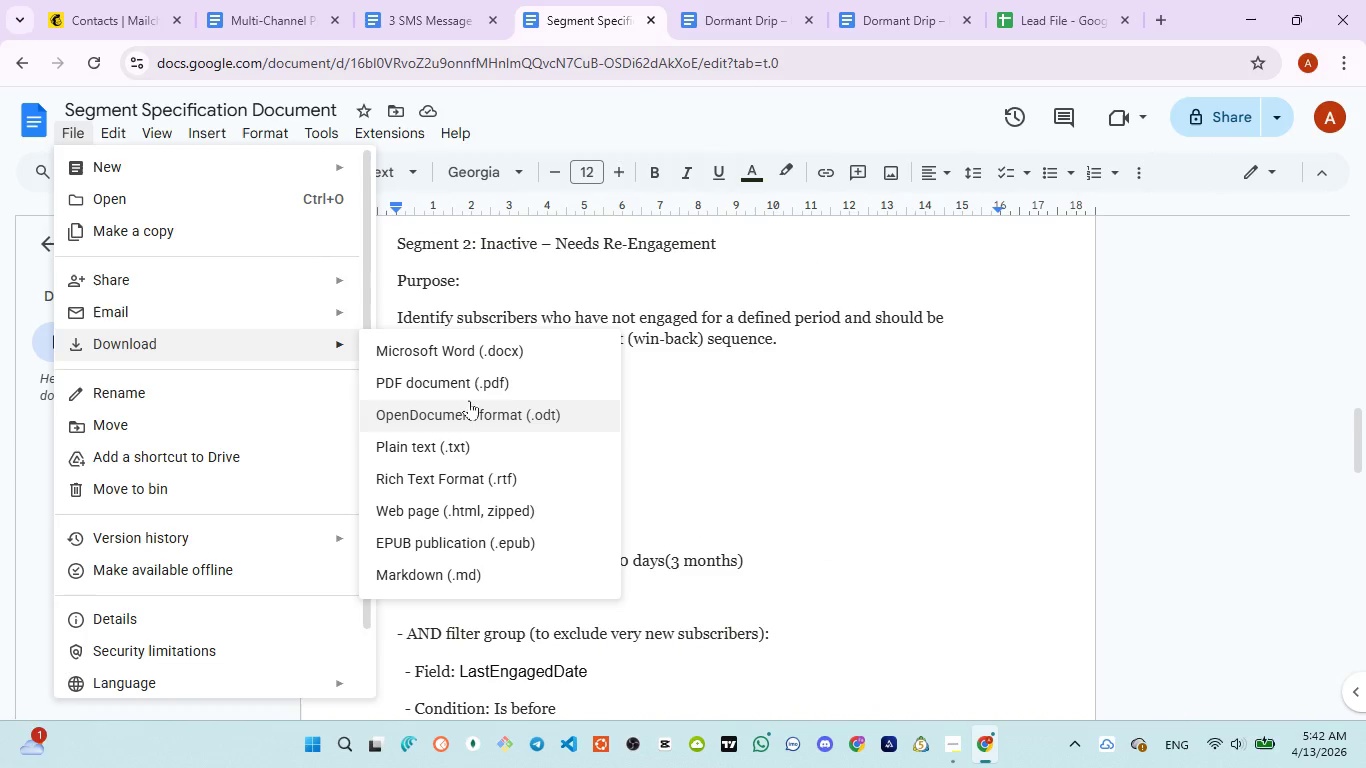 
left_click([462, 391])
 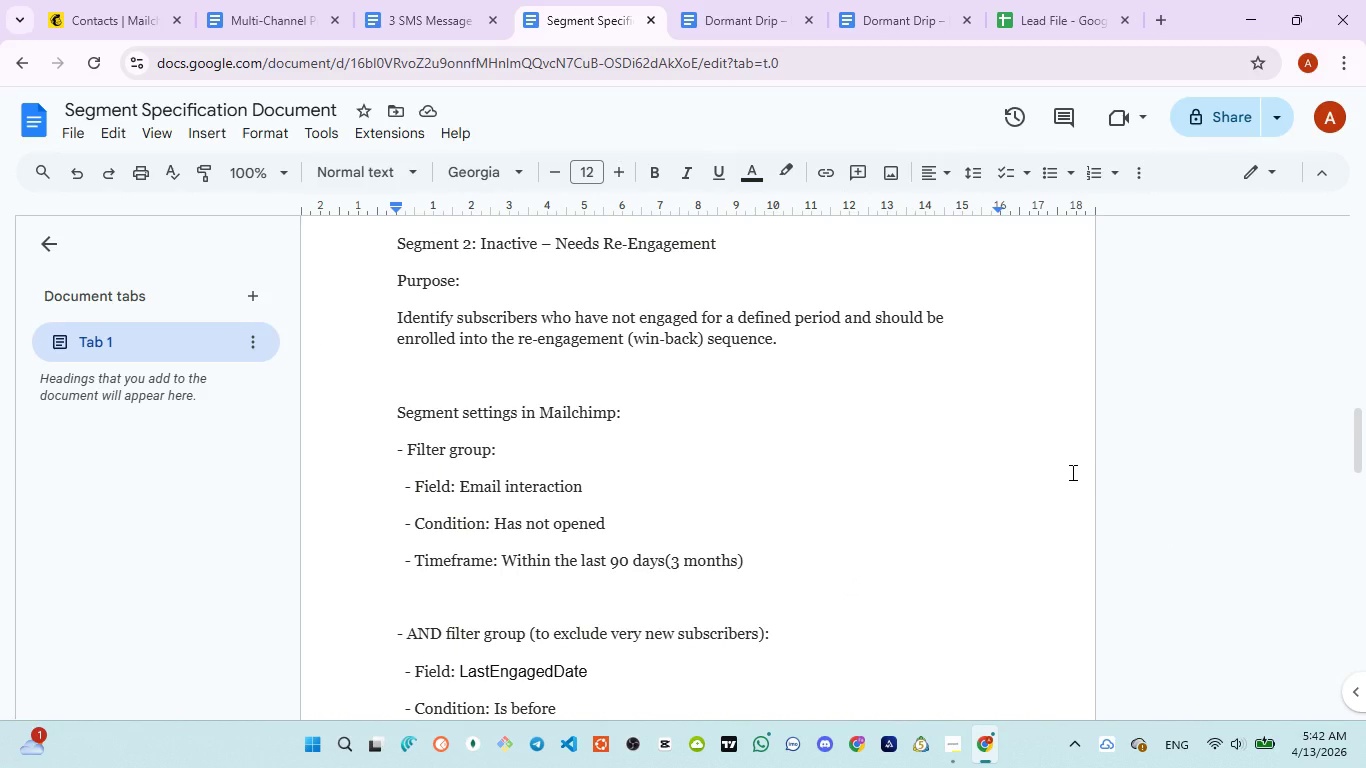 
wait(12.12)
 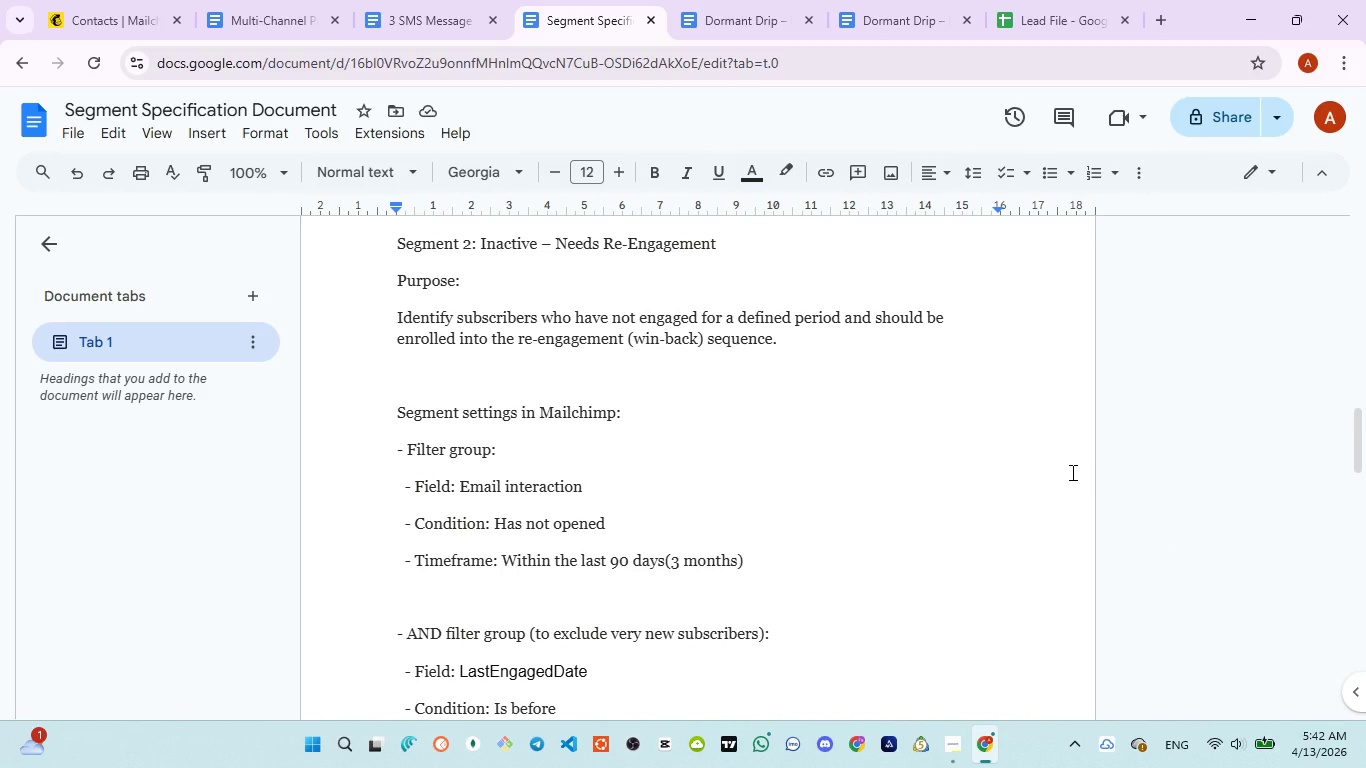 
left_click([1318, 599])
 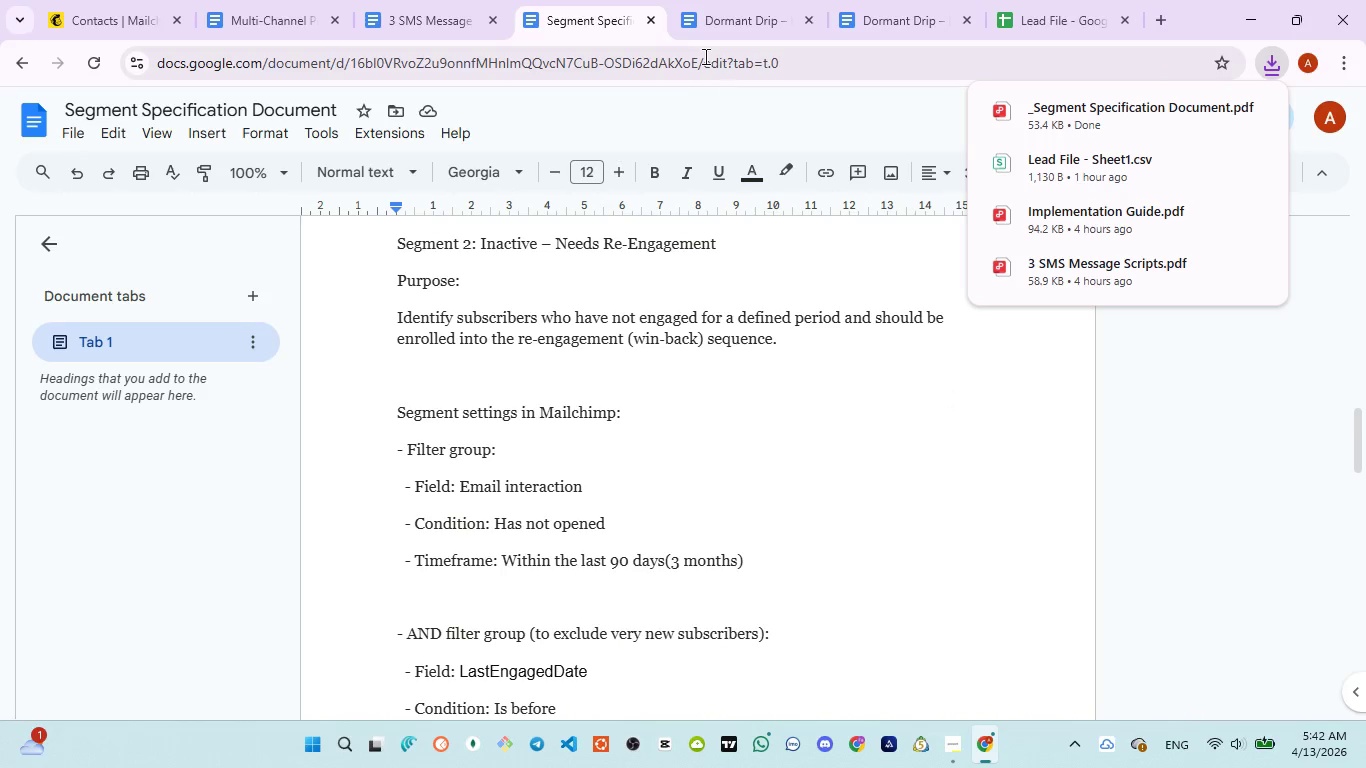 
left_click([720, 13])
 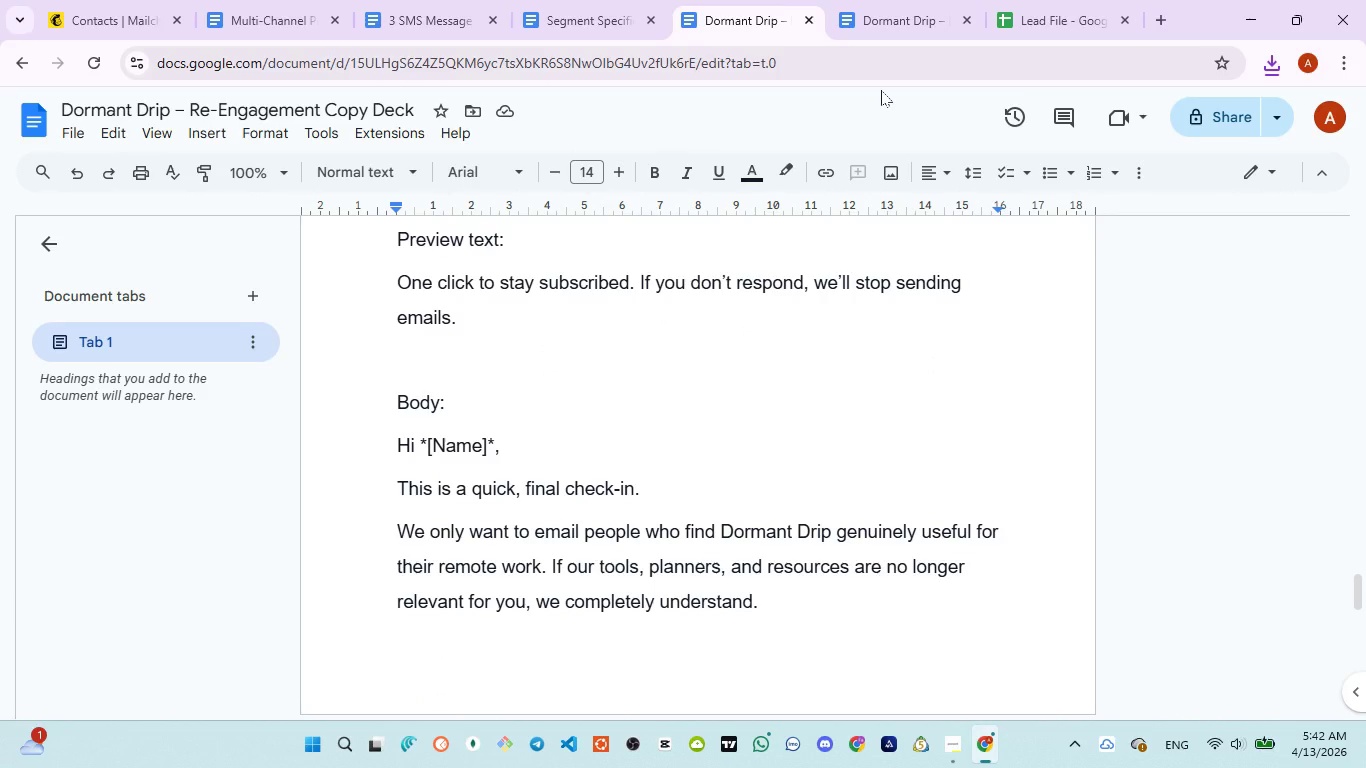 
left_click([887, 8])
 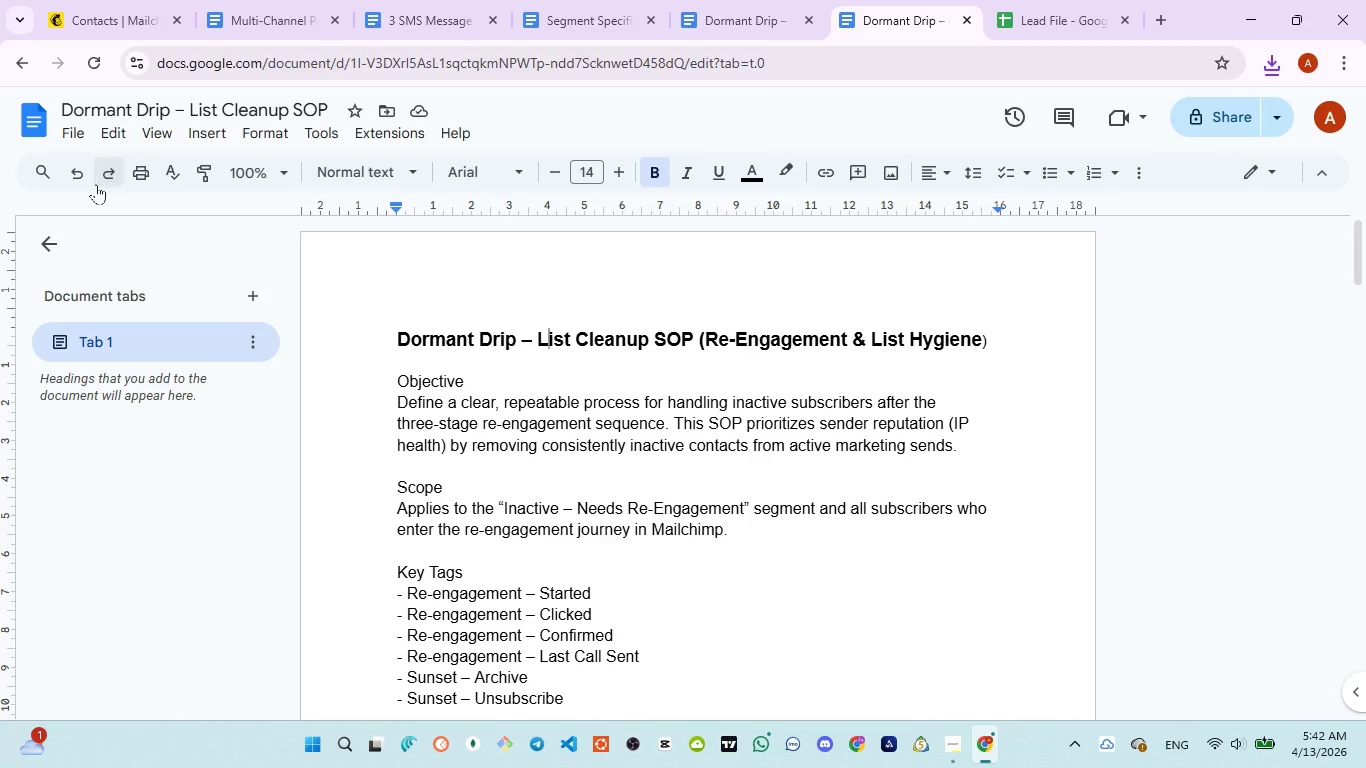 
left_click([70, 134])
 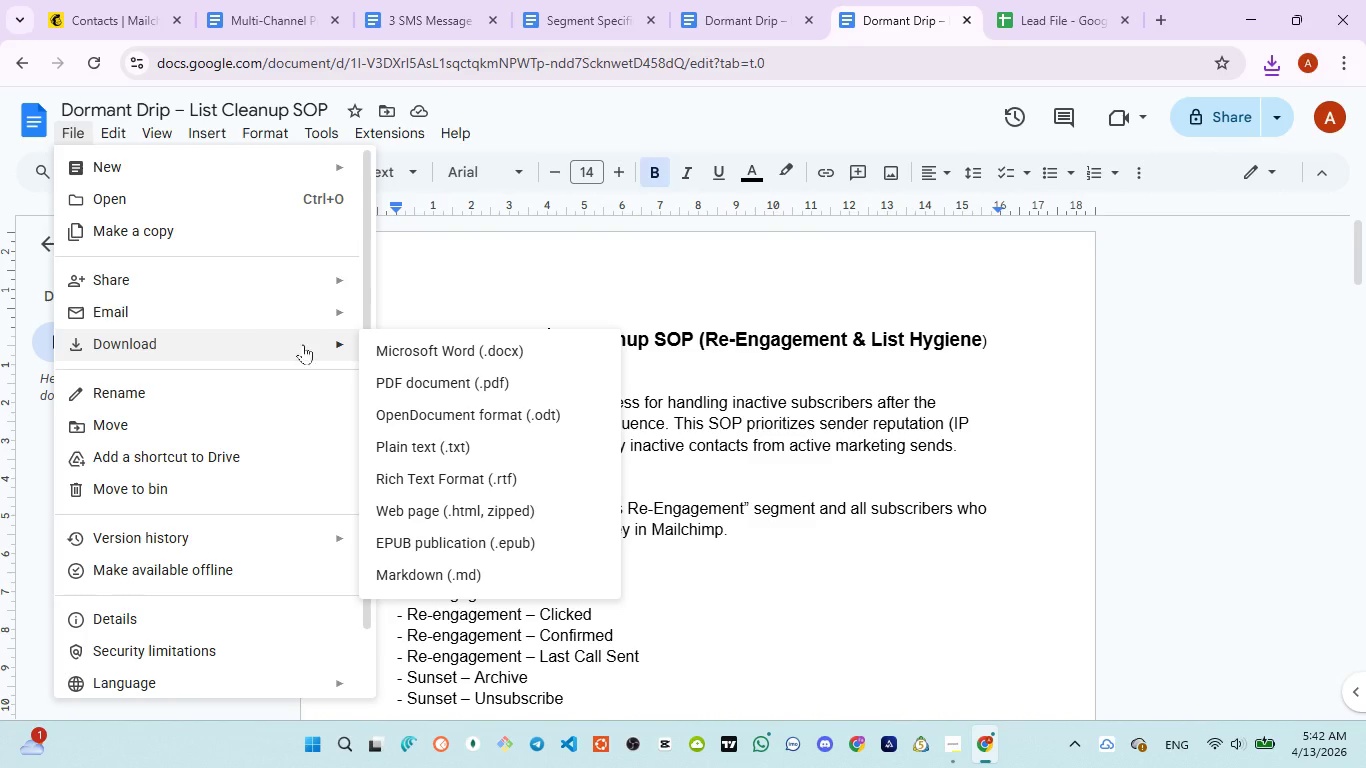 
left_click([412, 381])
 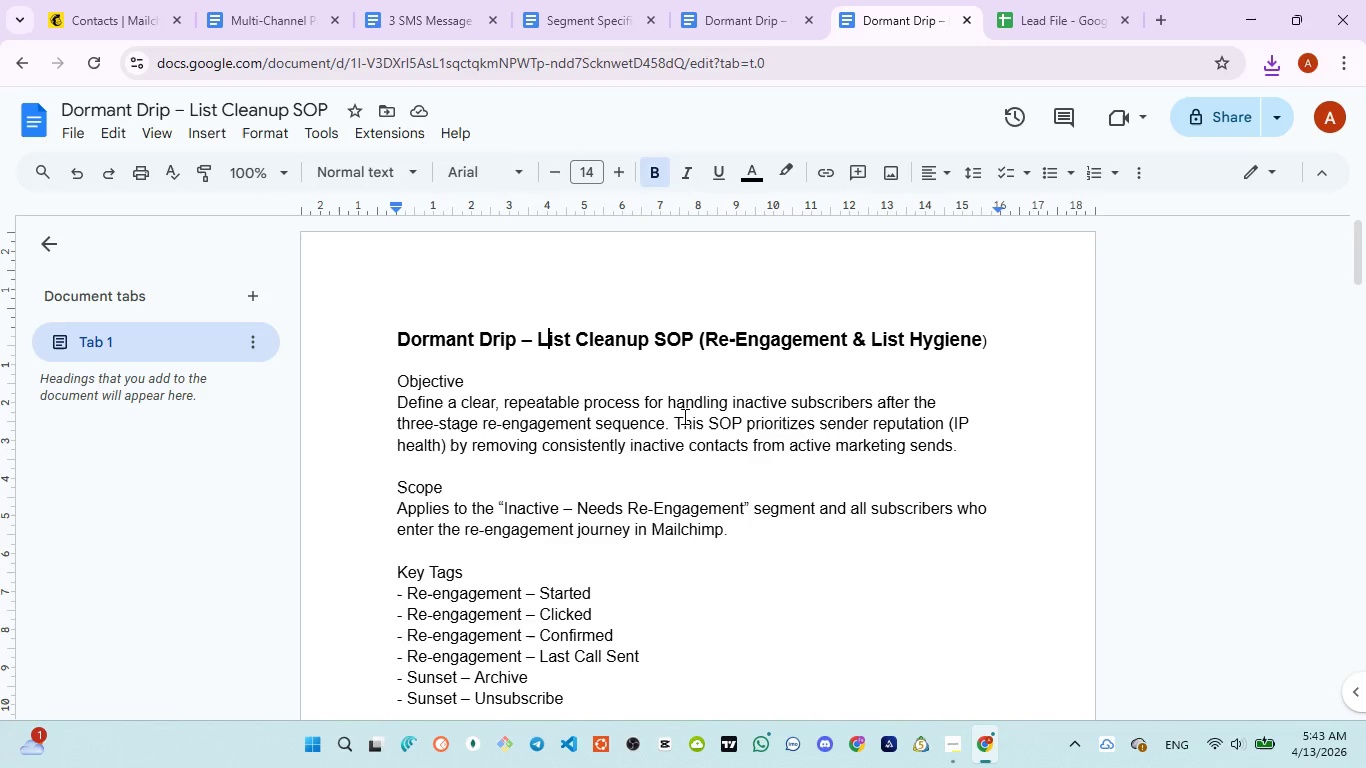 
wait(11.5)
 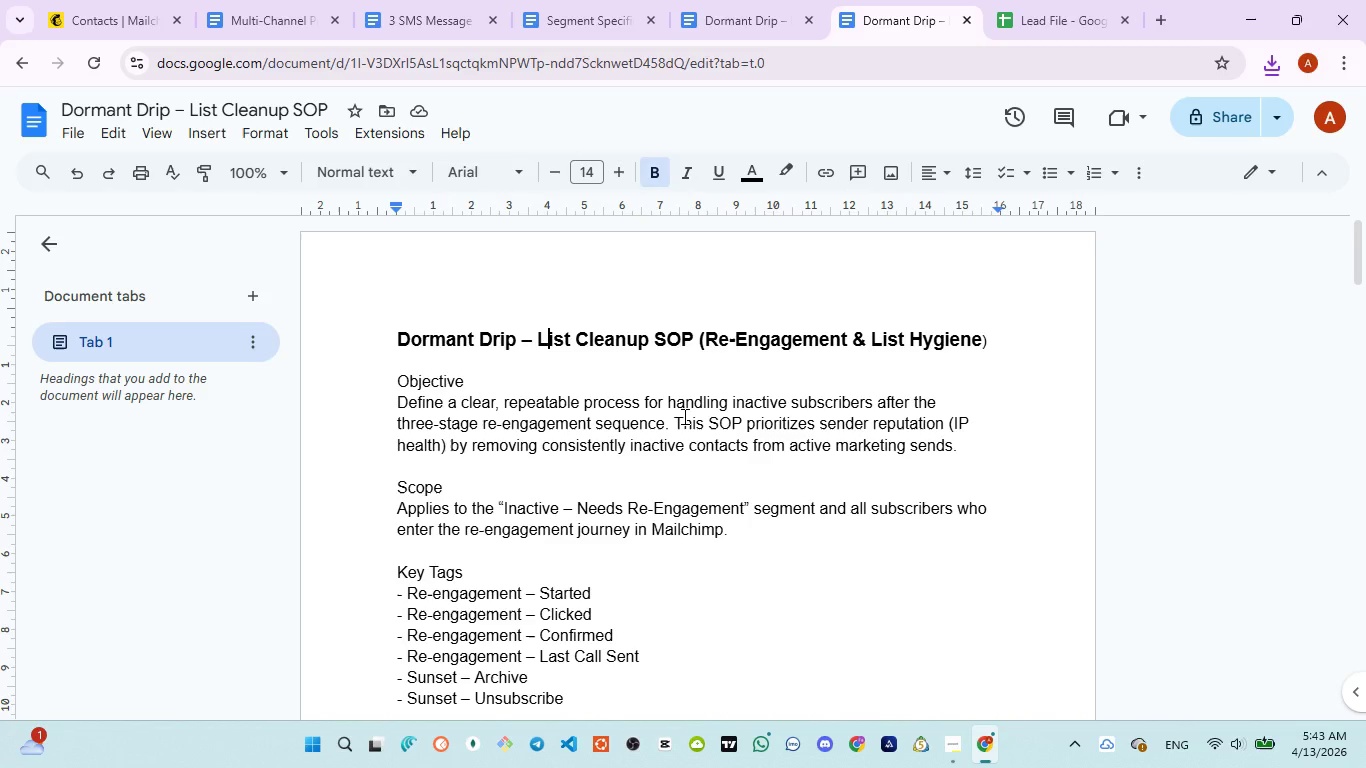 
left_click([1319, 610])
 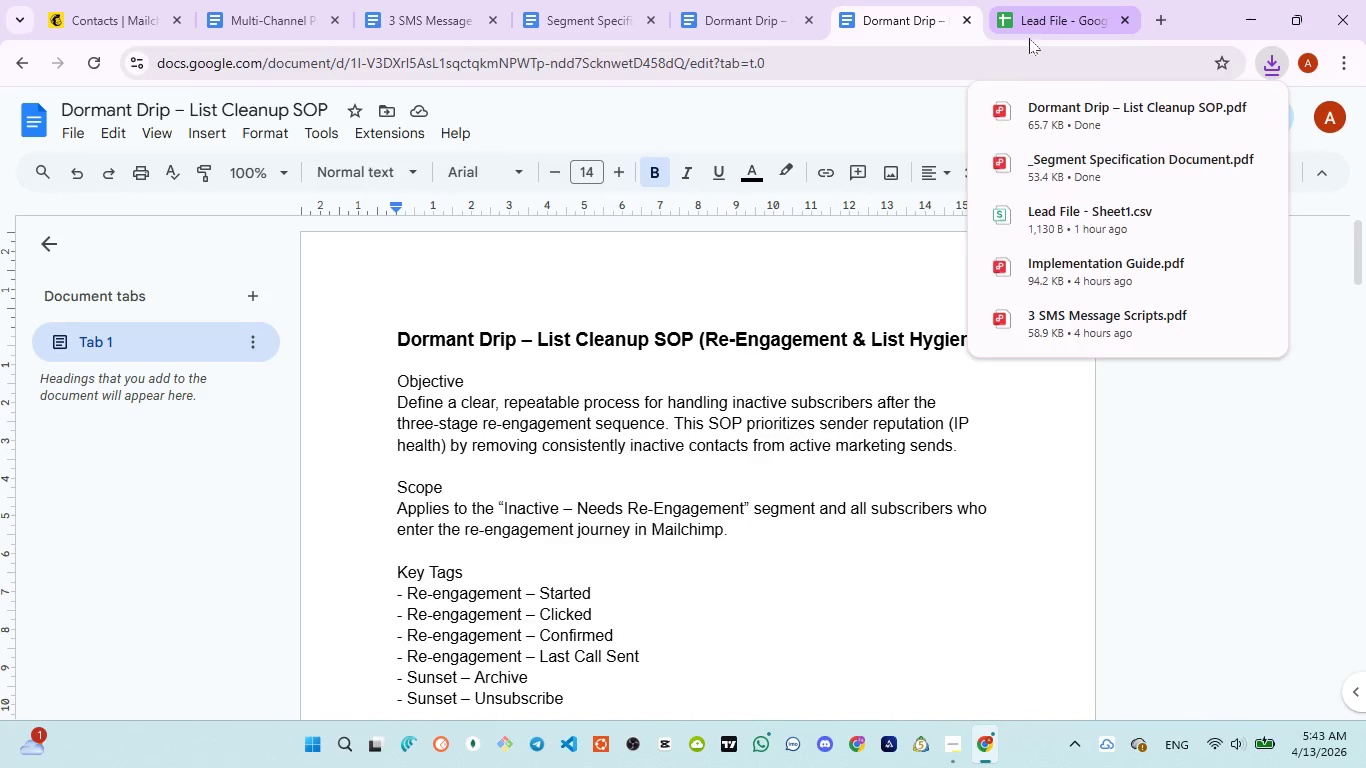 
mouse_move([605, 52])
 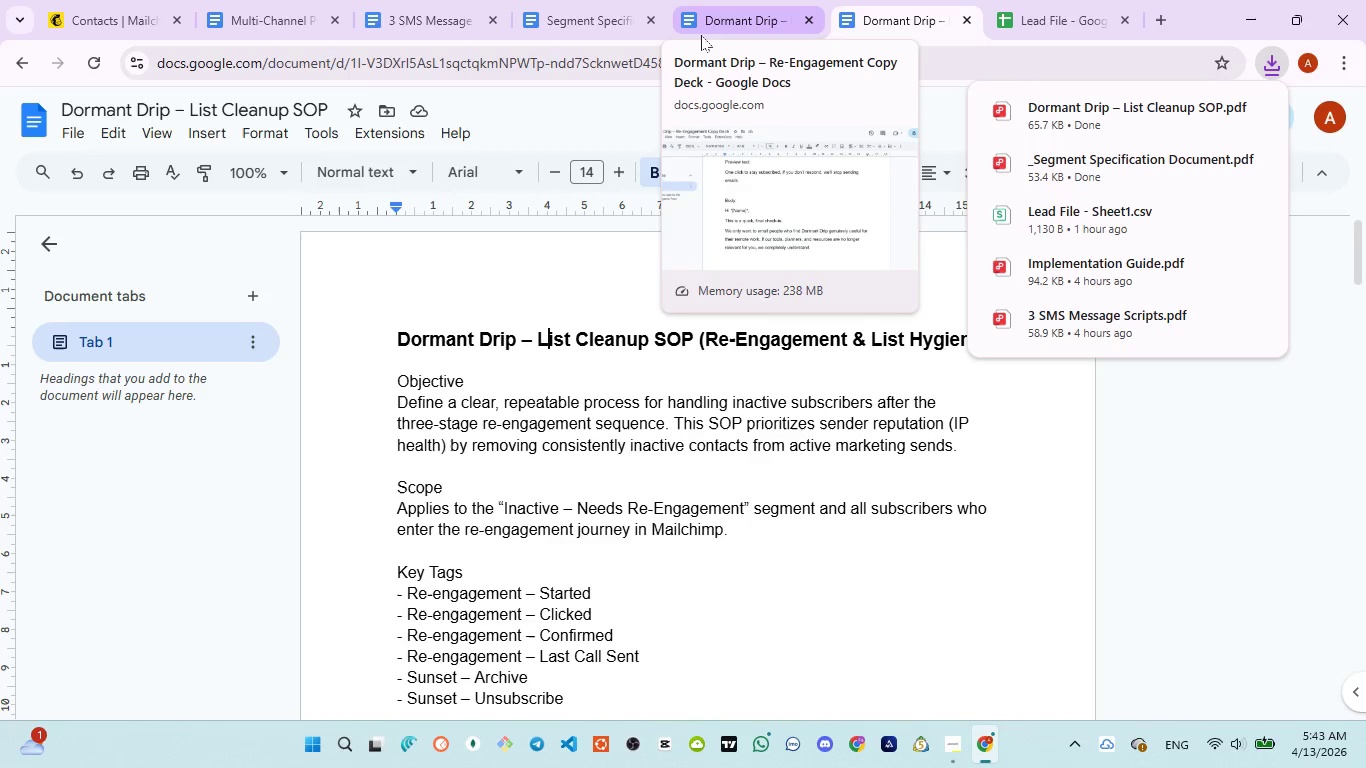 
left_click([707, 33])
 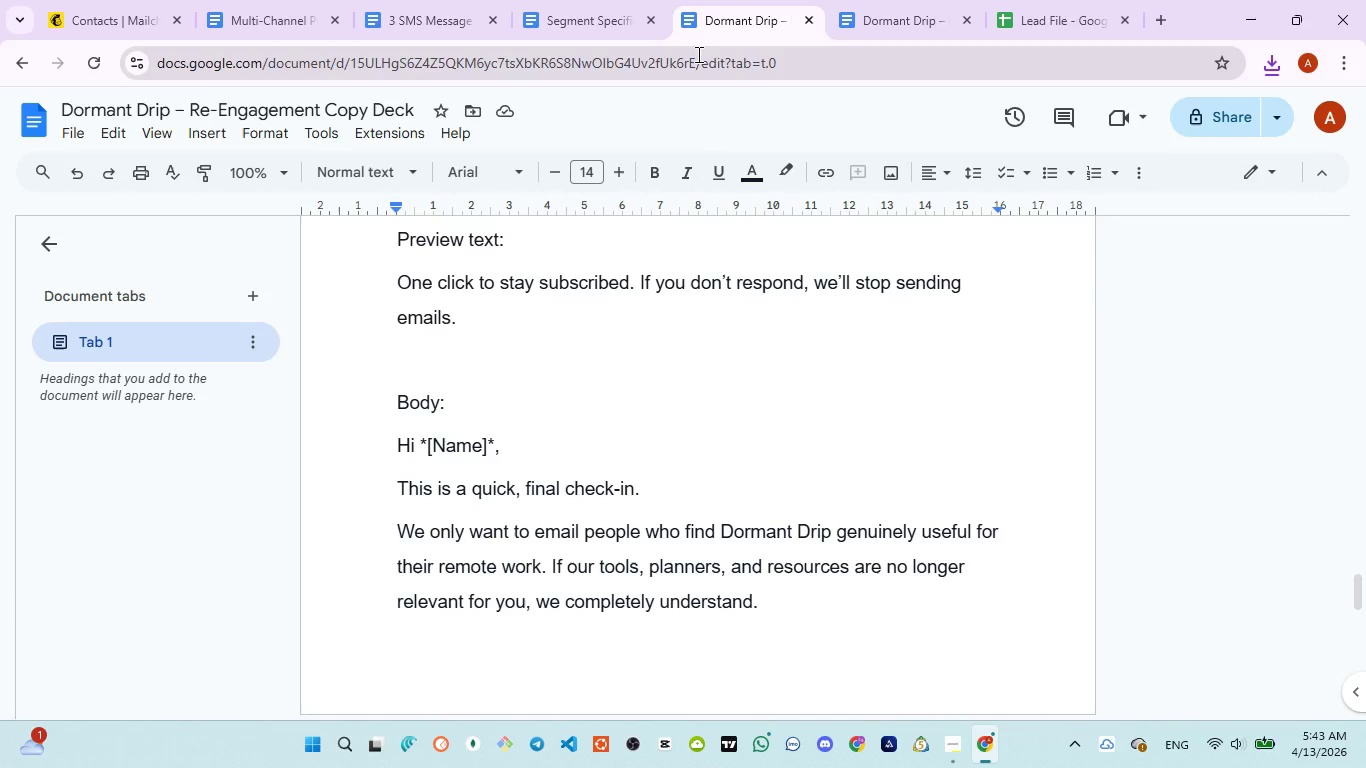 
left_click([873, 31])
 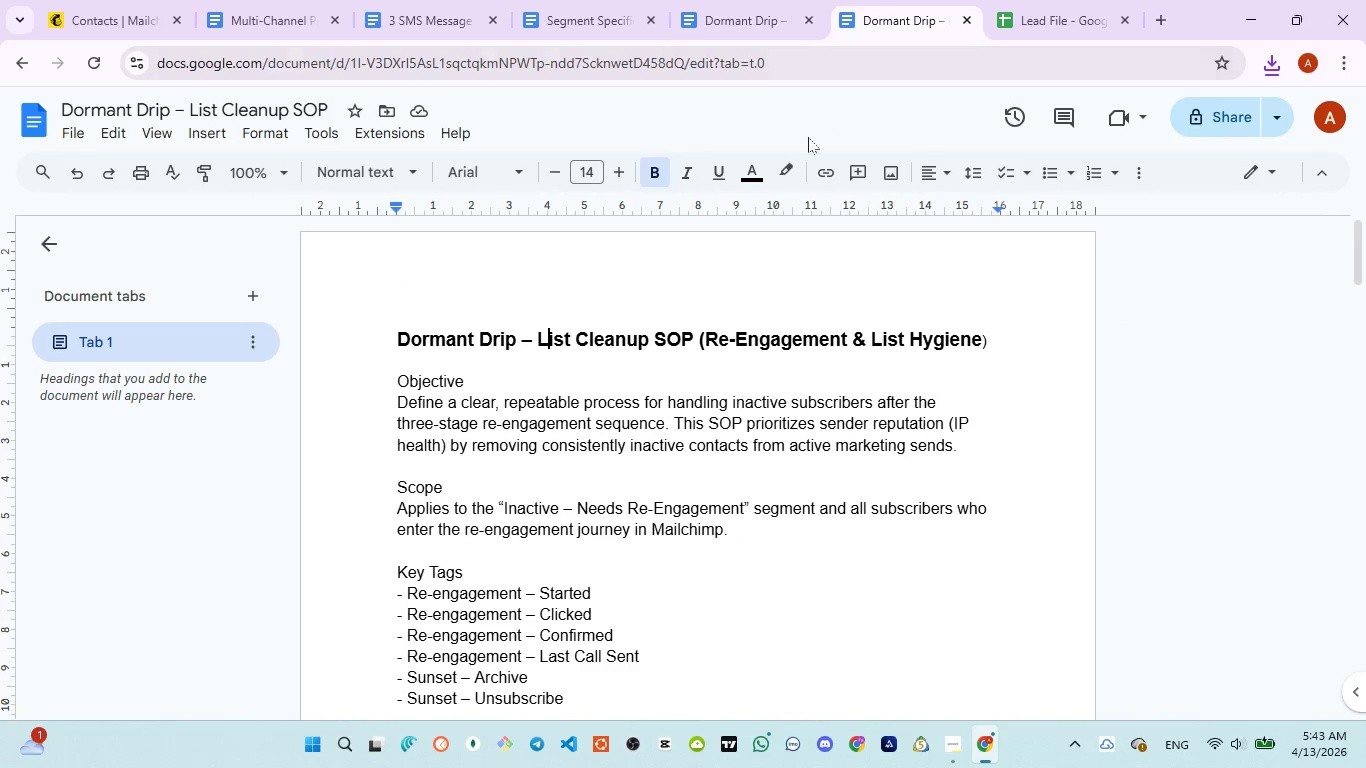 
mouse_move([759, 207])
 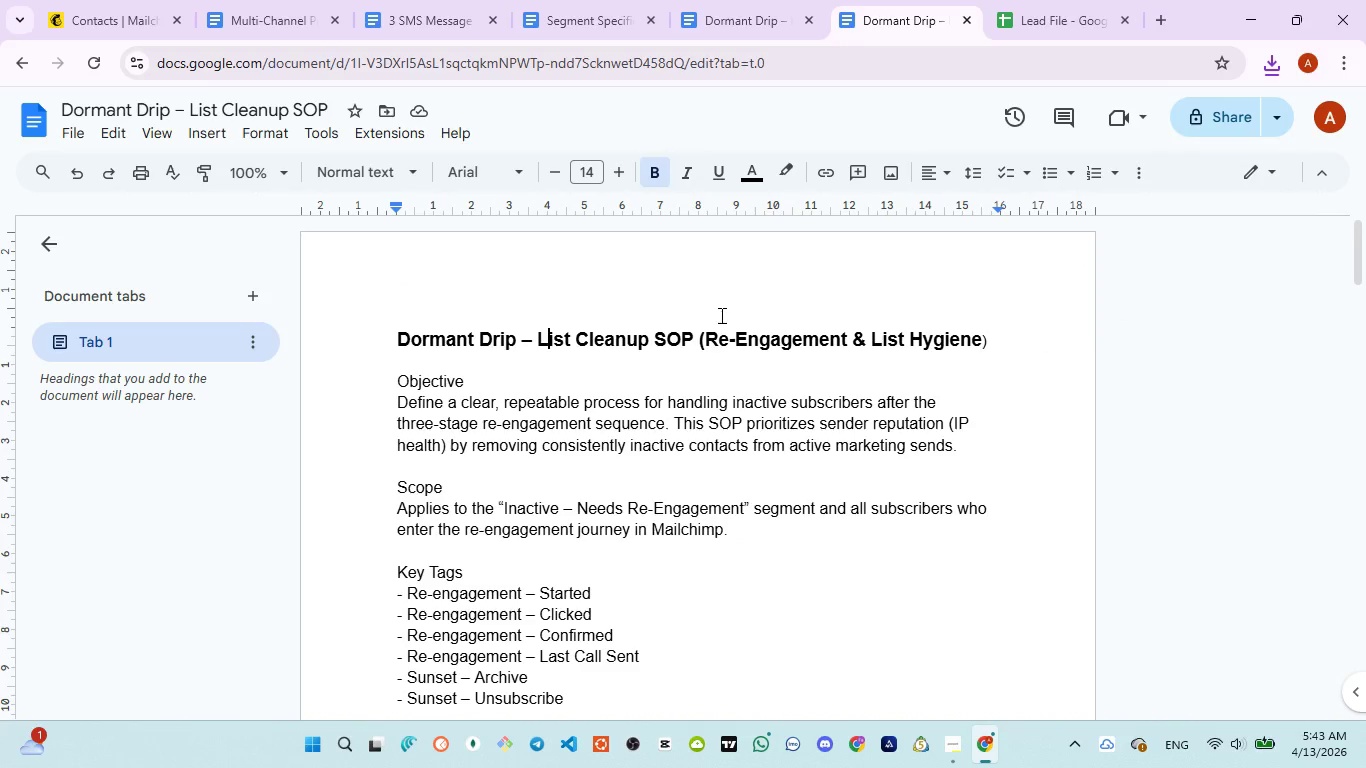 
hold_key(key=MetaLeft, duration=0.73)
 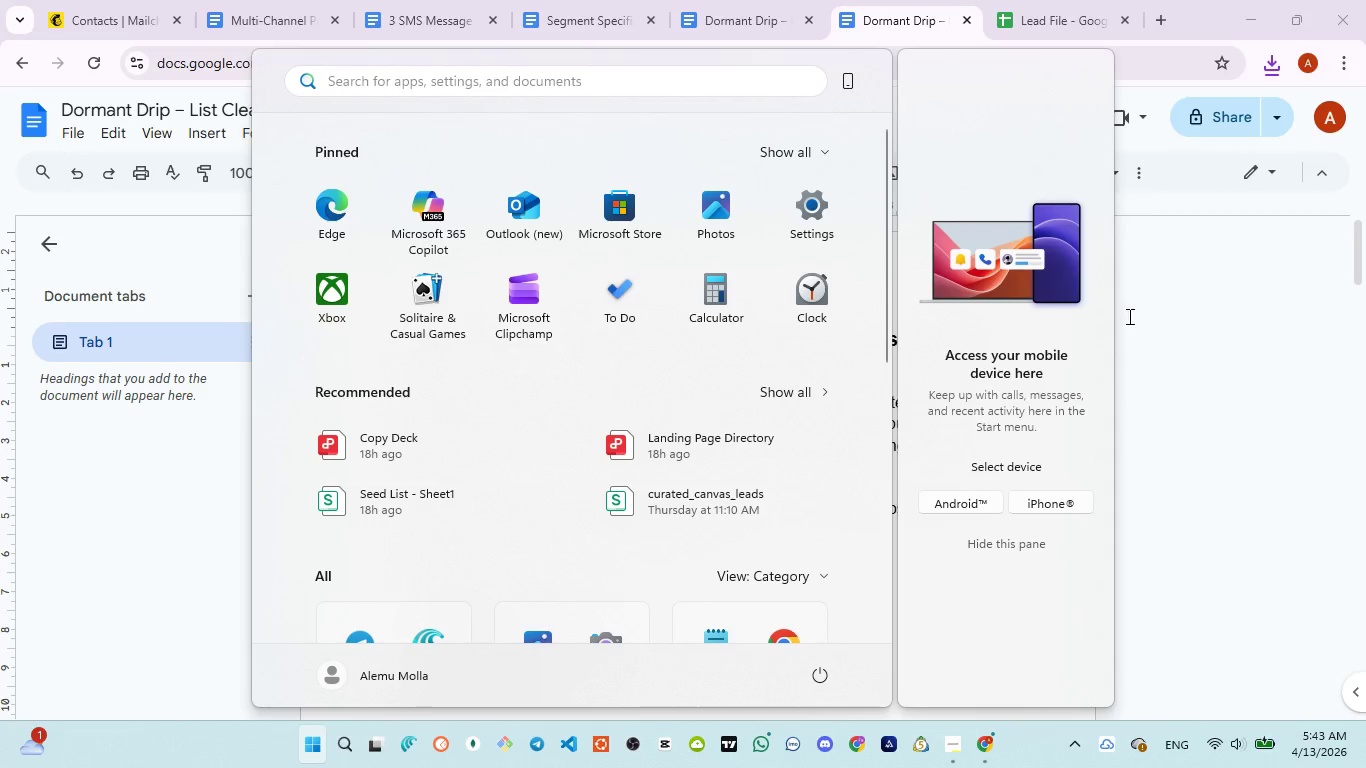 
left_click([1183, 354])
 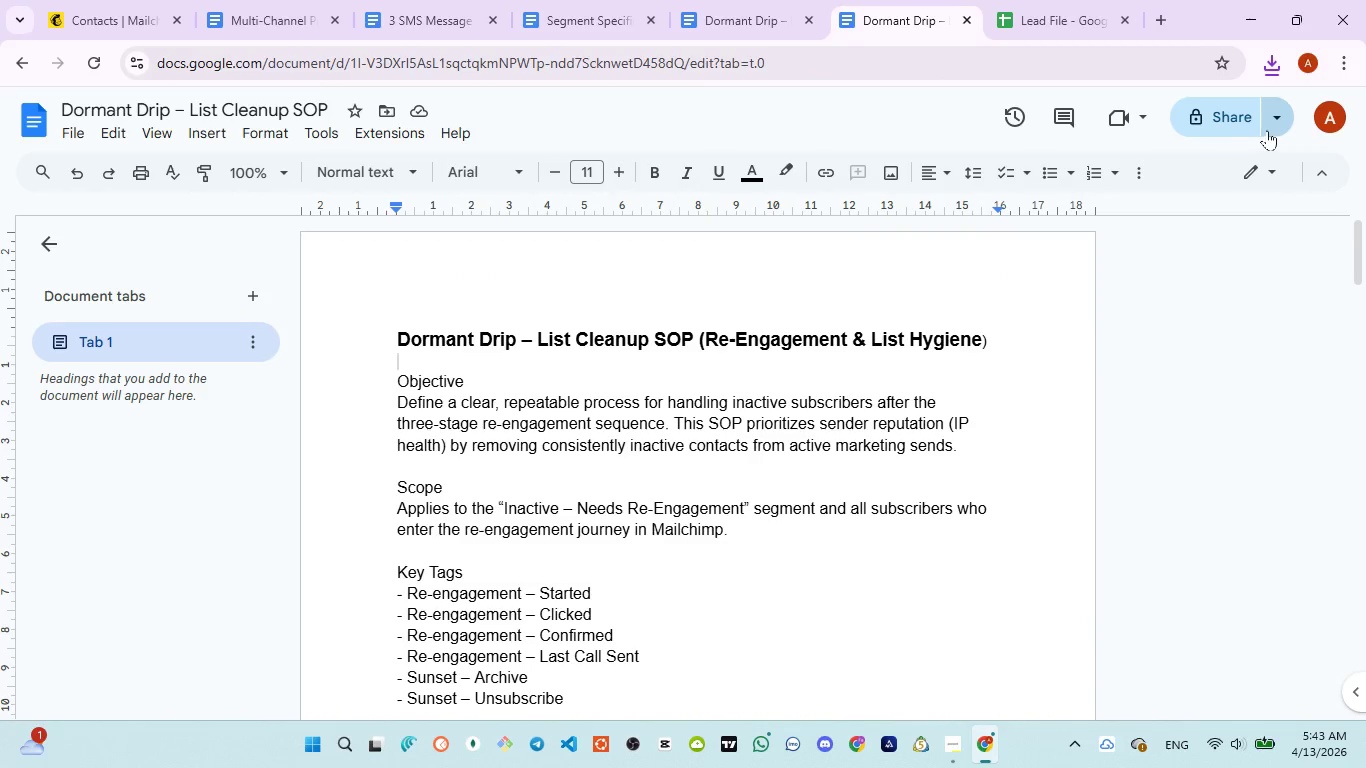 
mouse_move([1244, 104])
 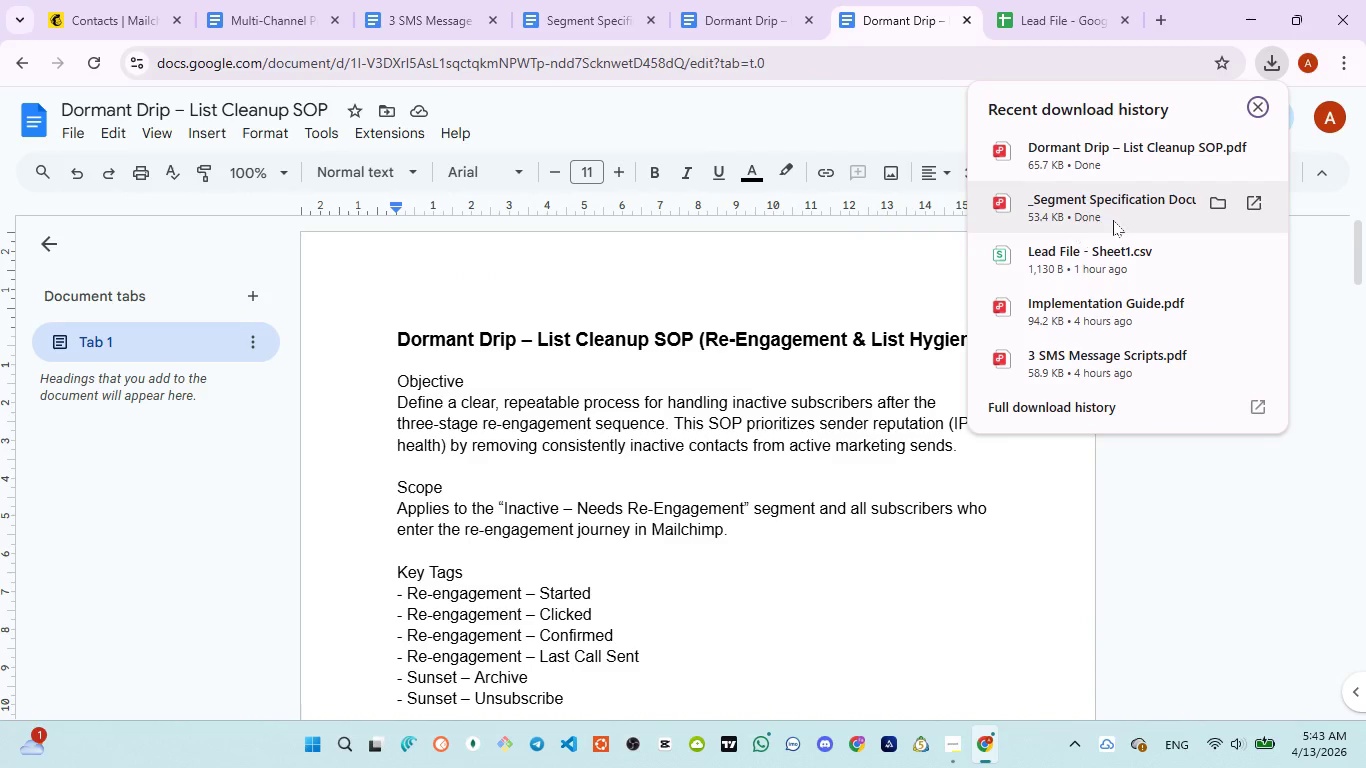 
left_click([837, 267])
 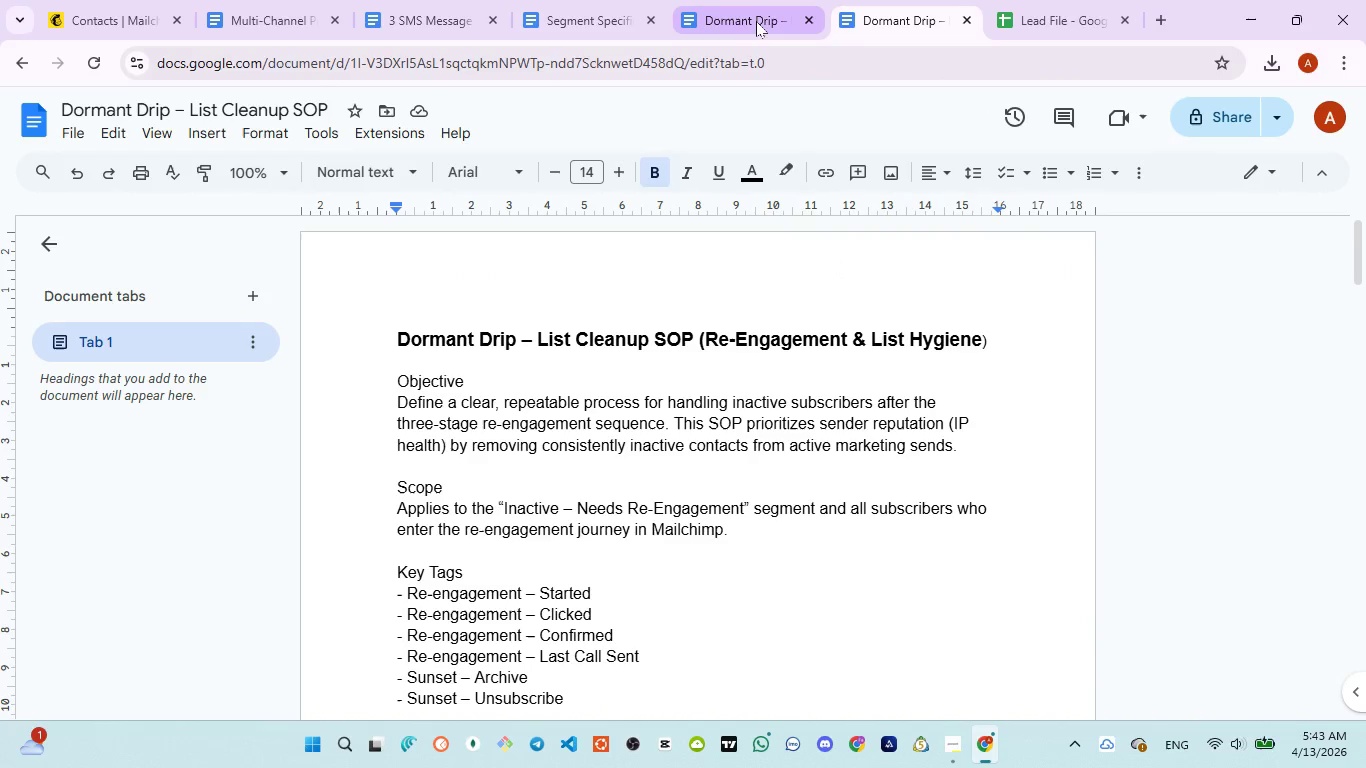 
left_click([749, 21])
 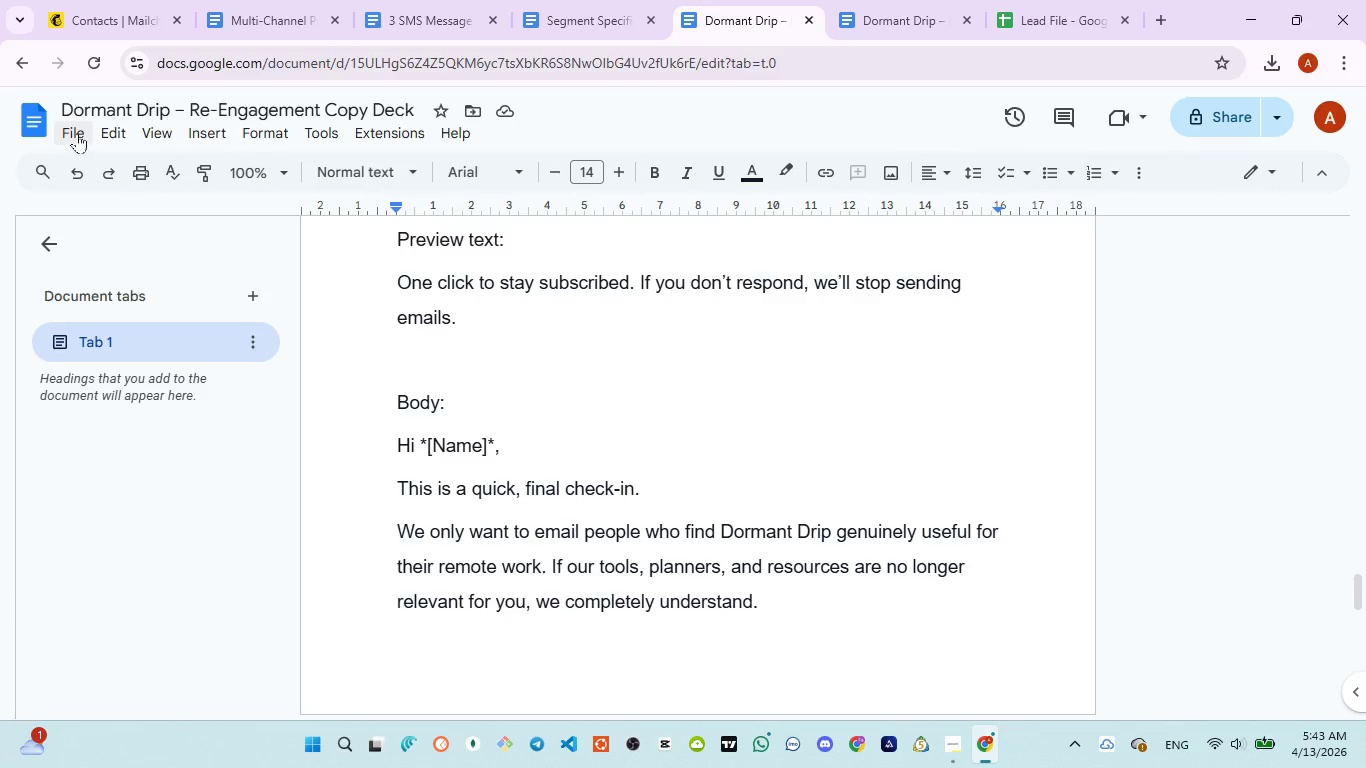 
left_click([77, 133])
 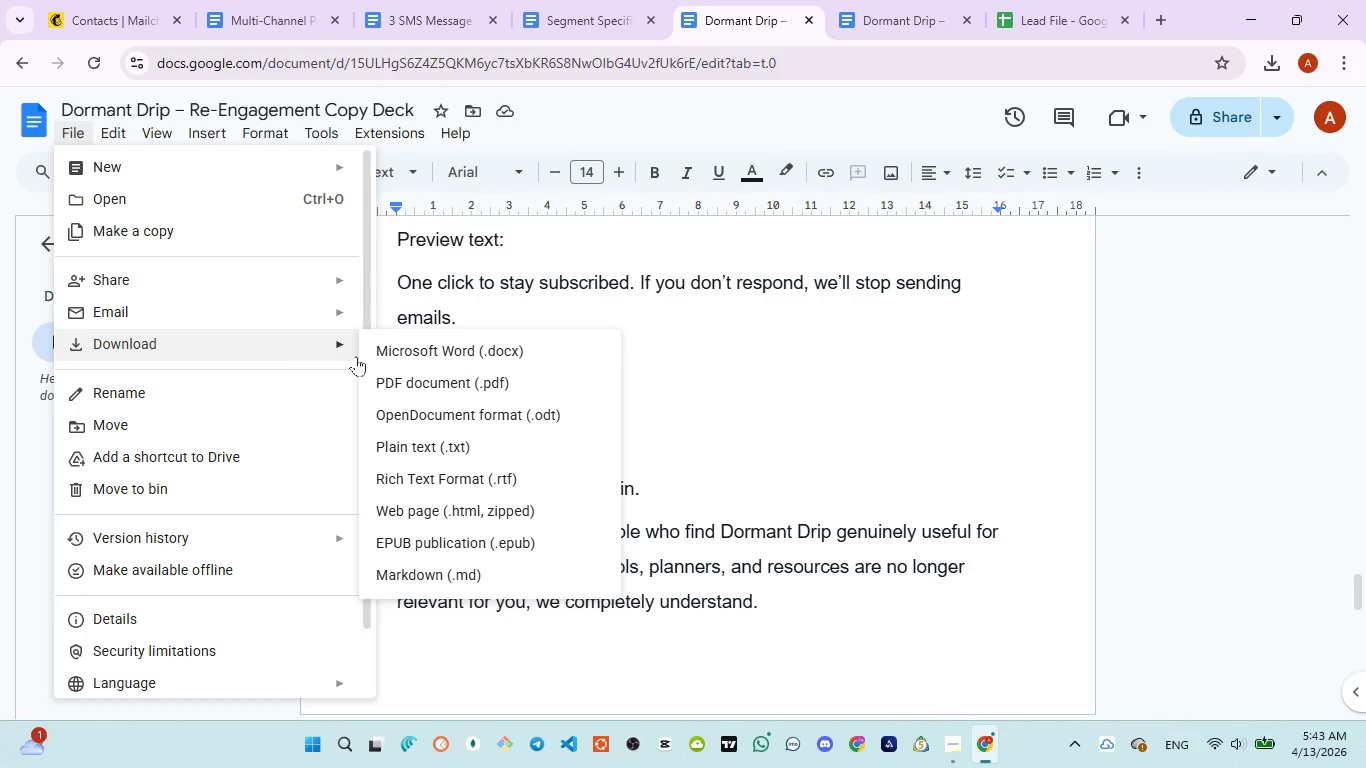 
left_click([458, 392])
 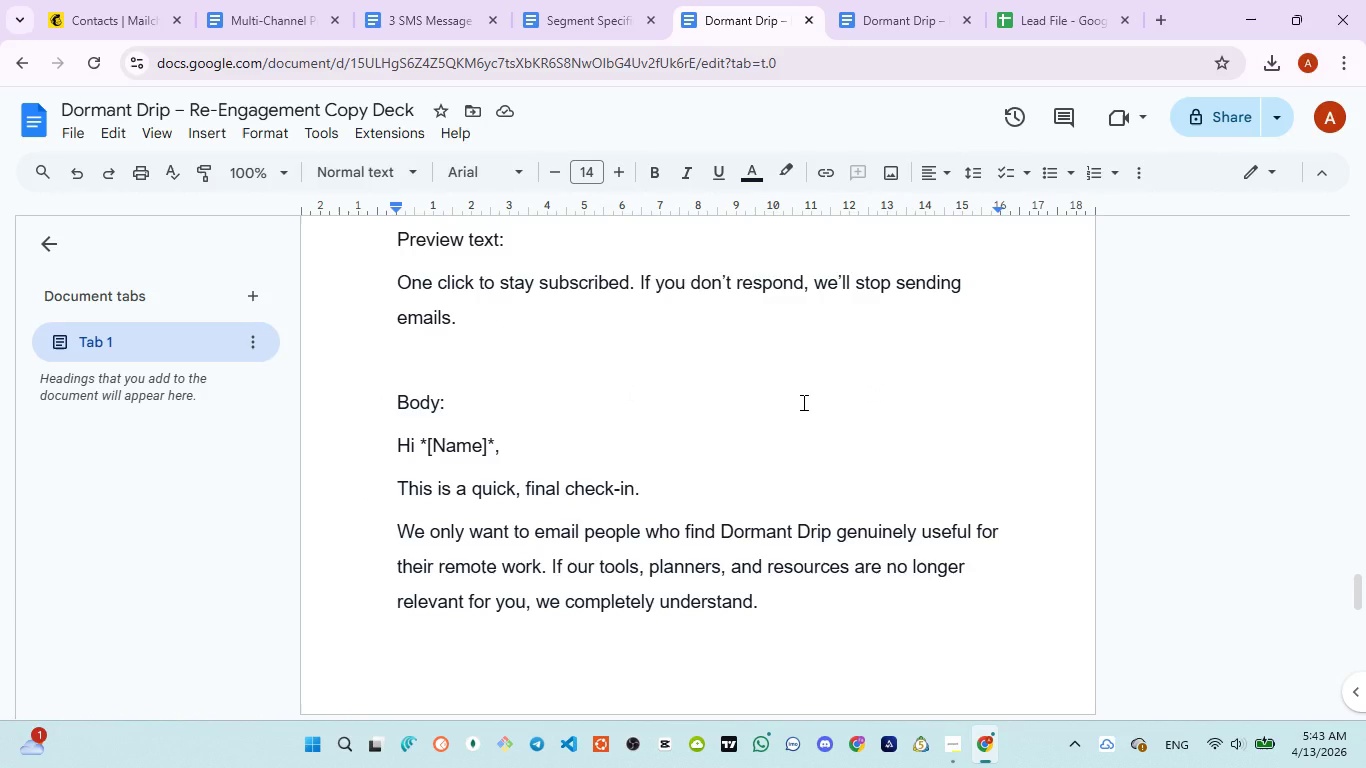 
wait(9.01)
 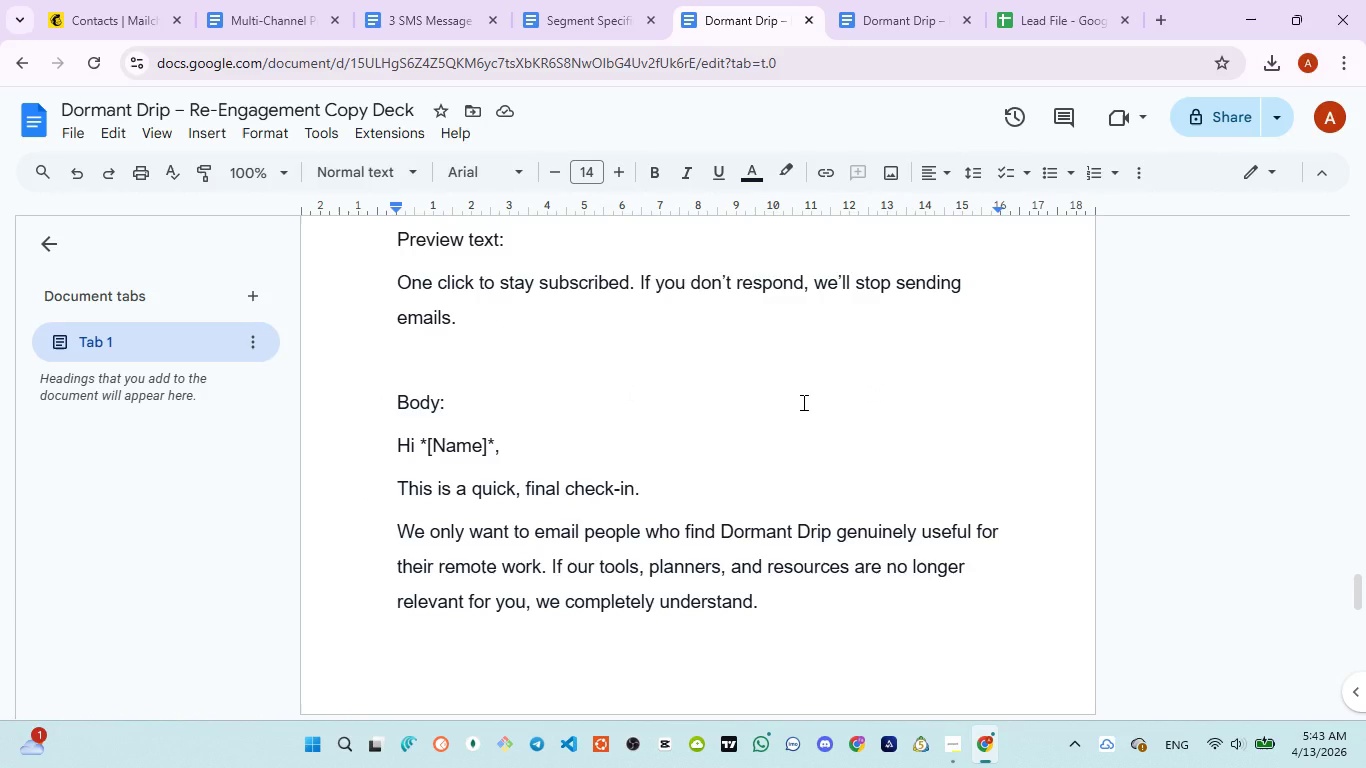 
left_click([1271, 65])
 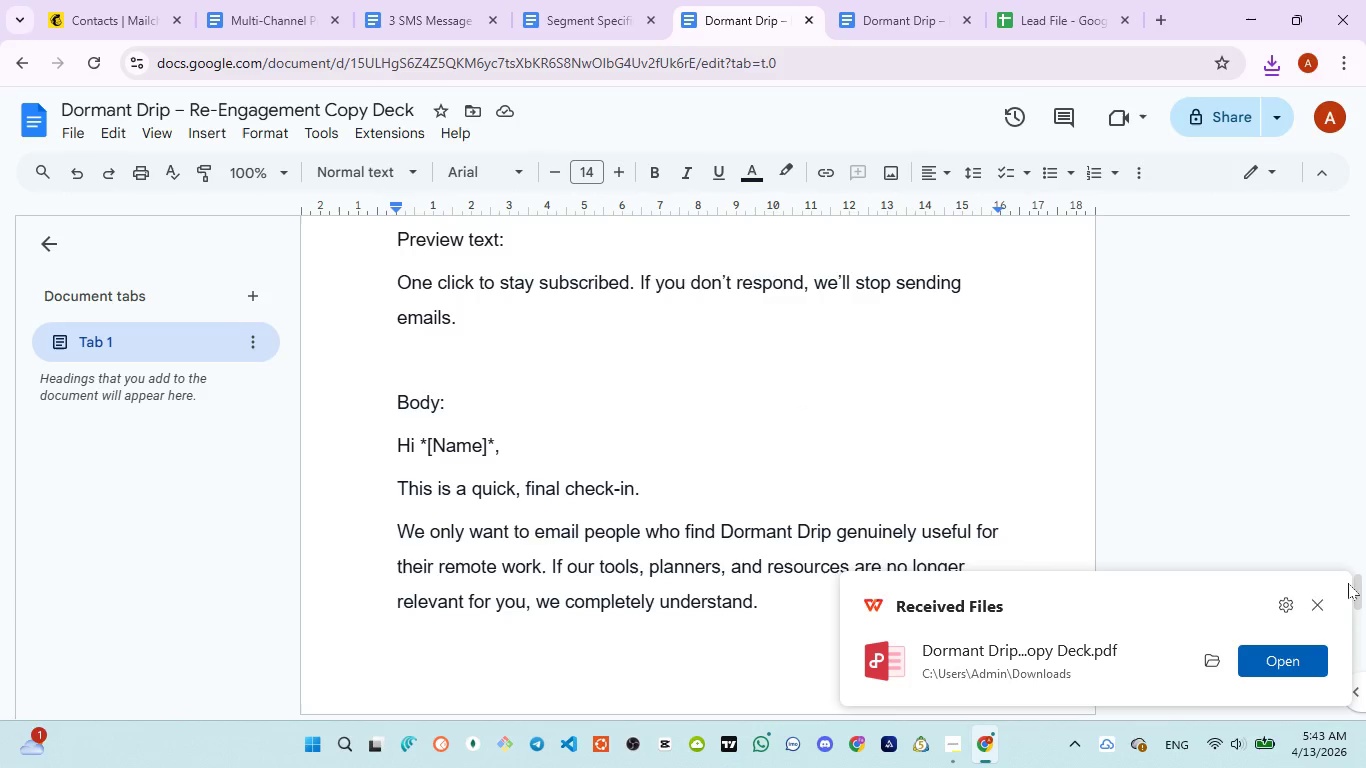 
left_click([1311, 605])
 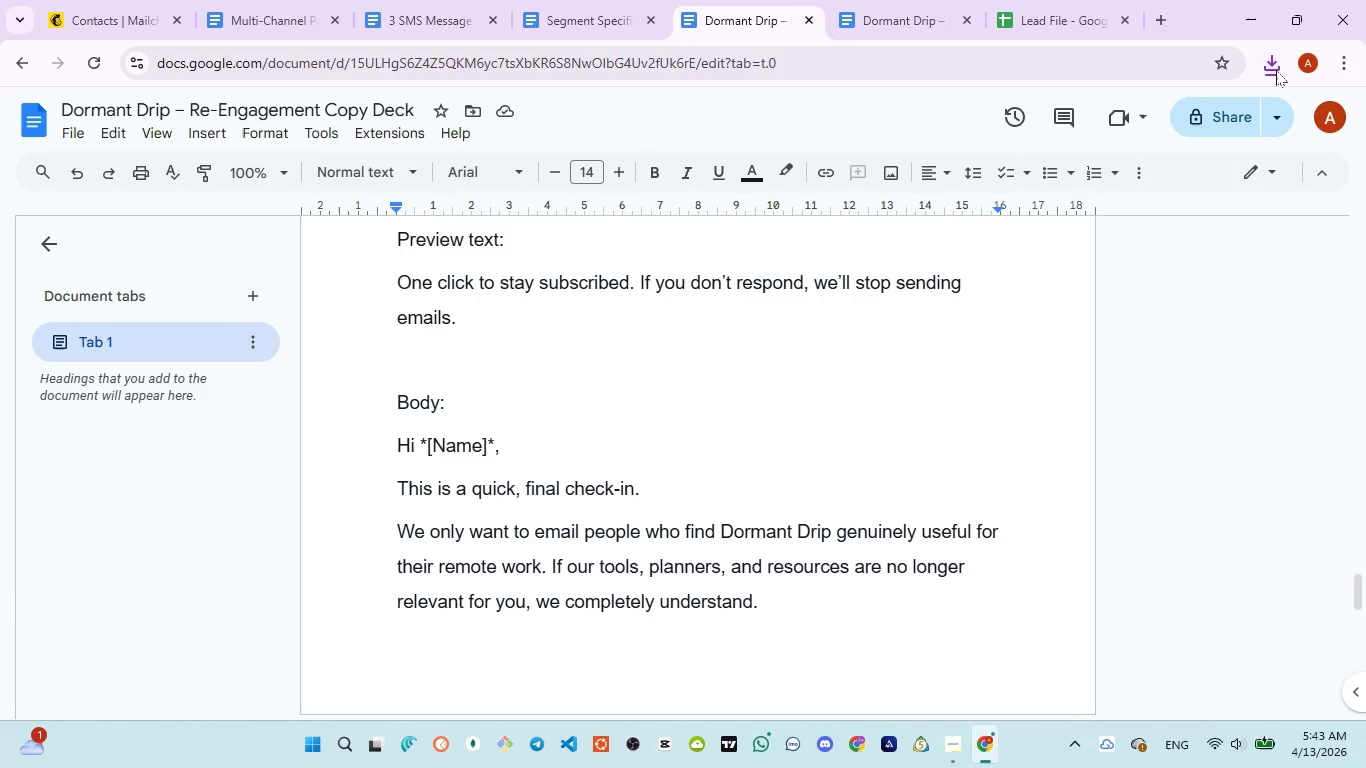 
left_click([1276, 70])
 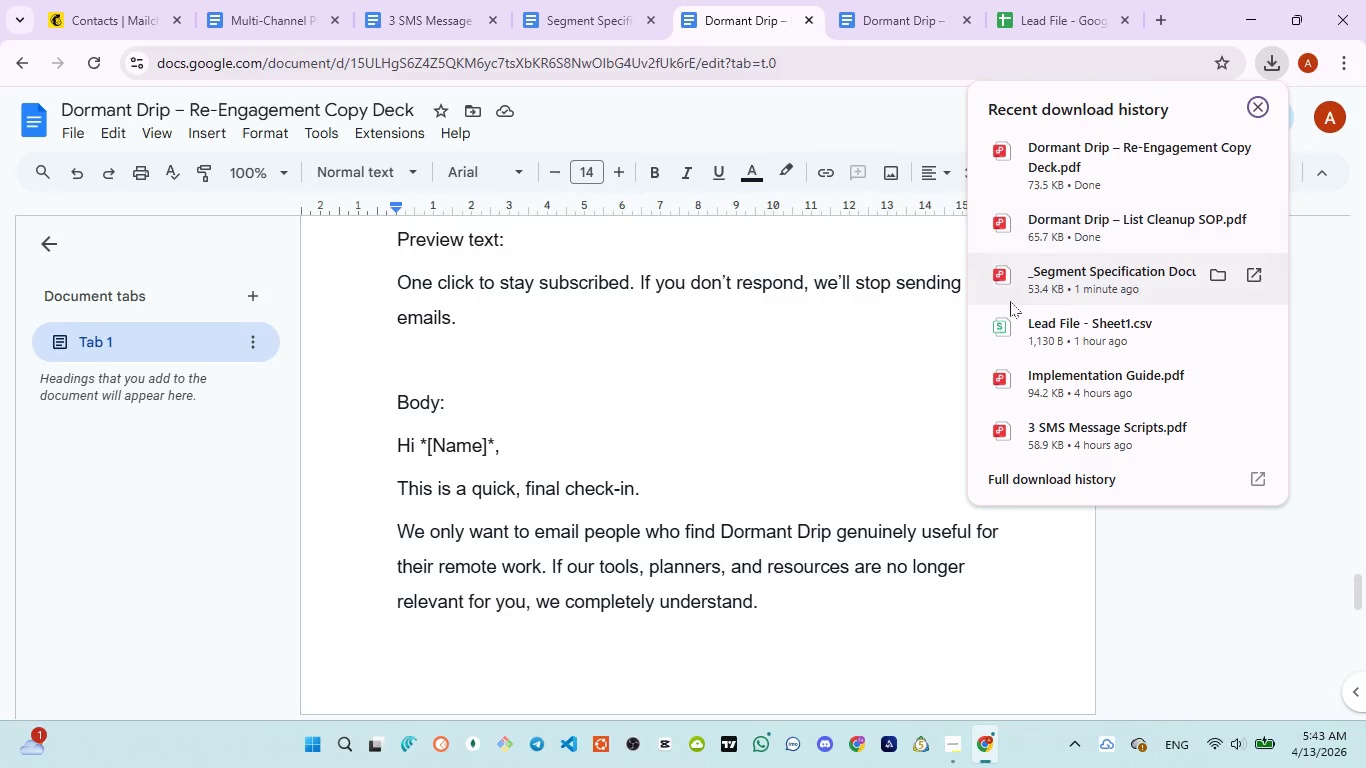 
left_click([863, 412])
 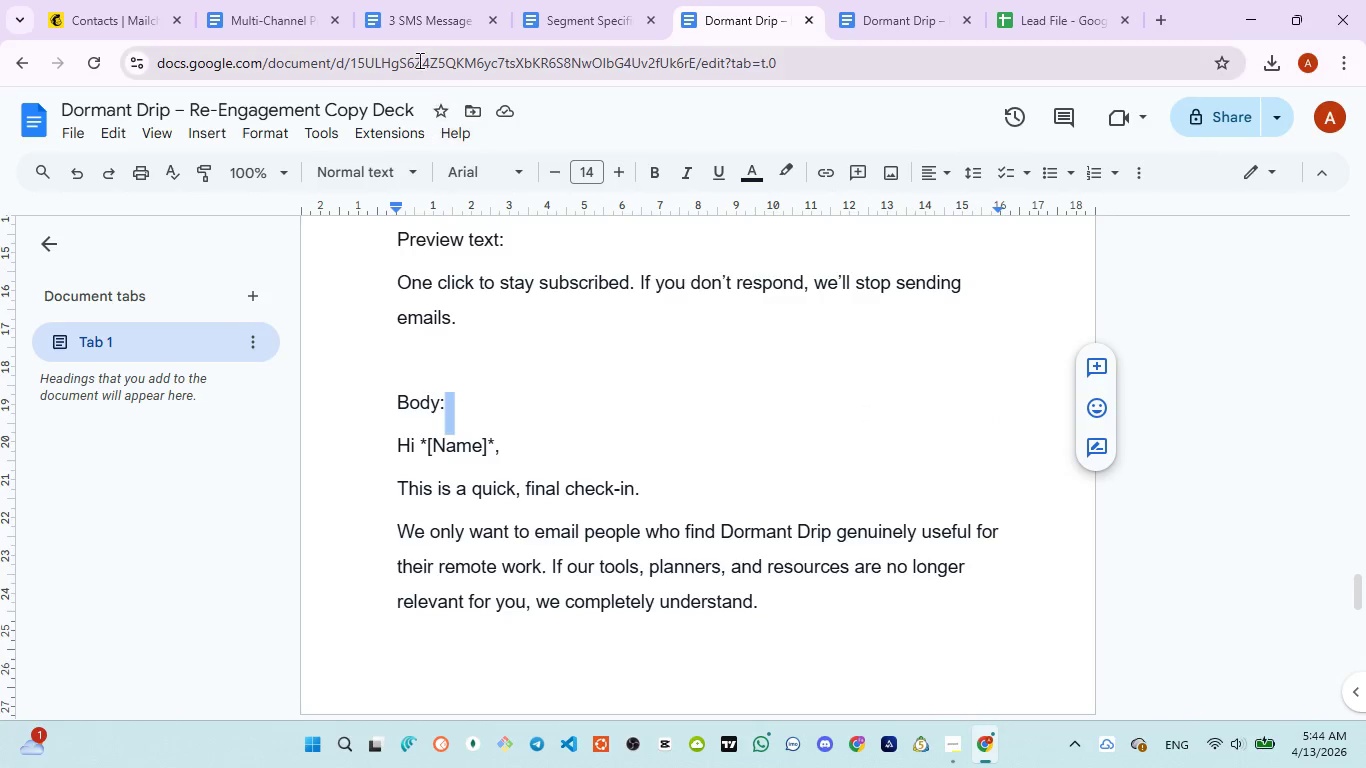 
left_click([423, 17])
 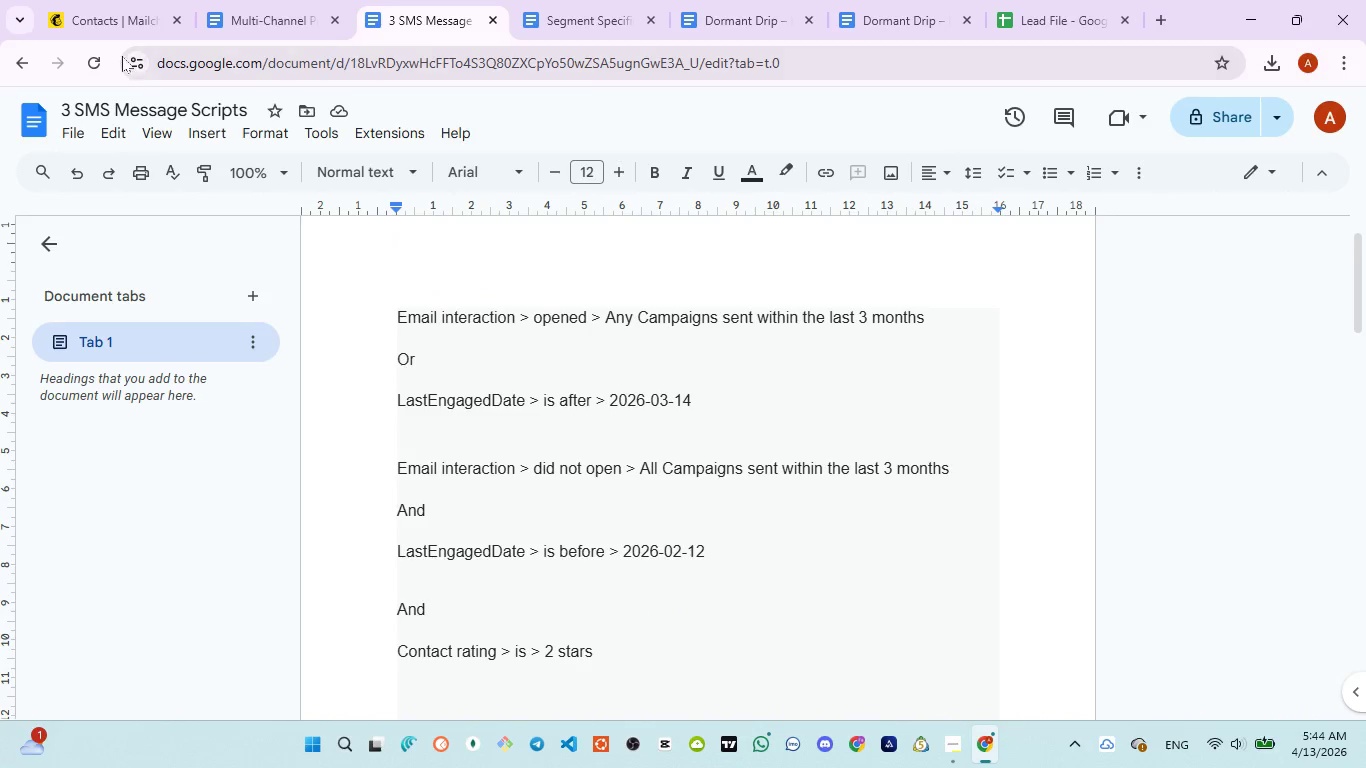 
left_click([118, 27])
 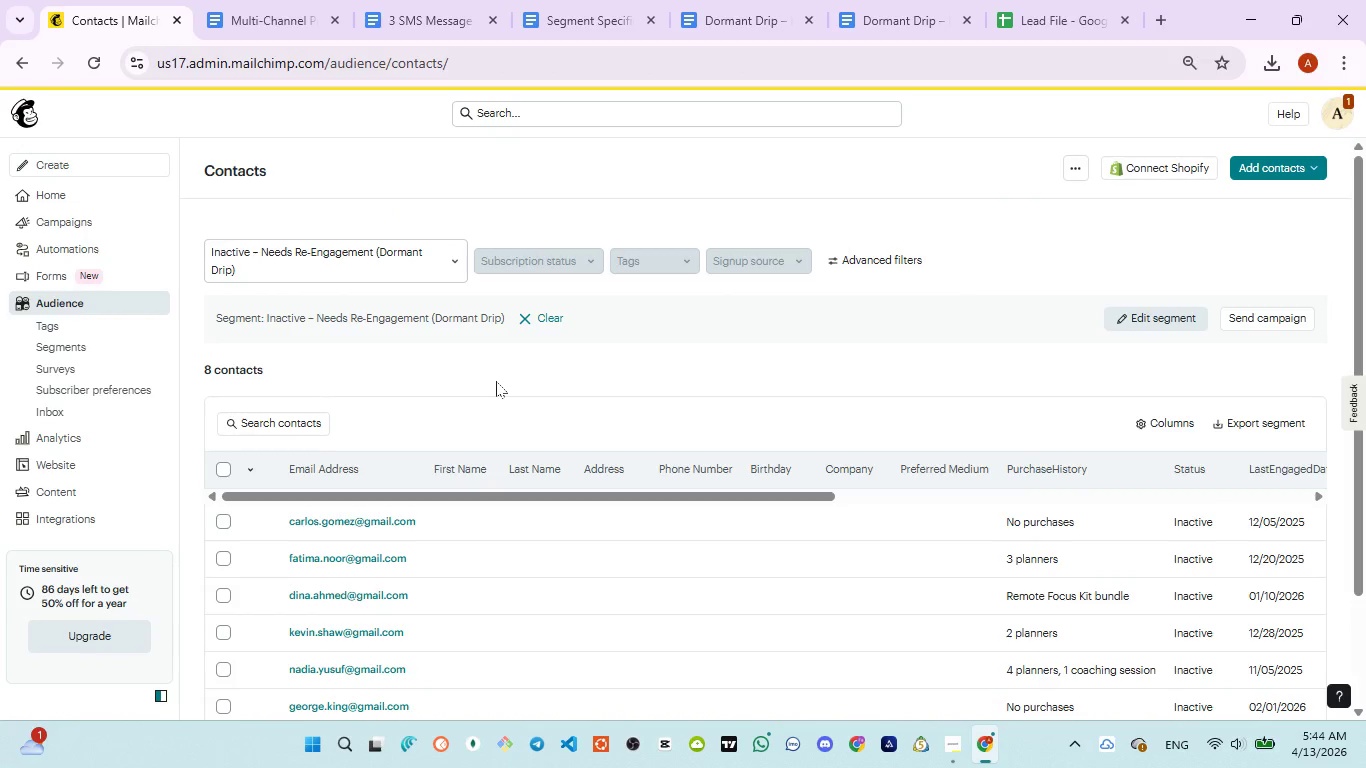 
scroll: coordinate [496, 386], scroll_direction: up, amount: 1.0
 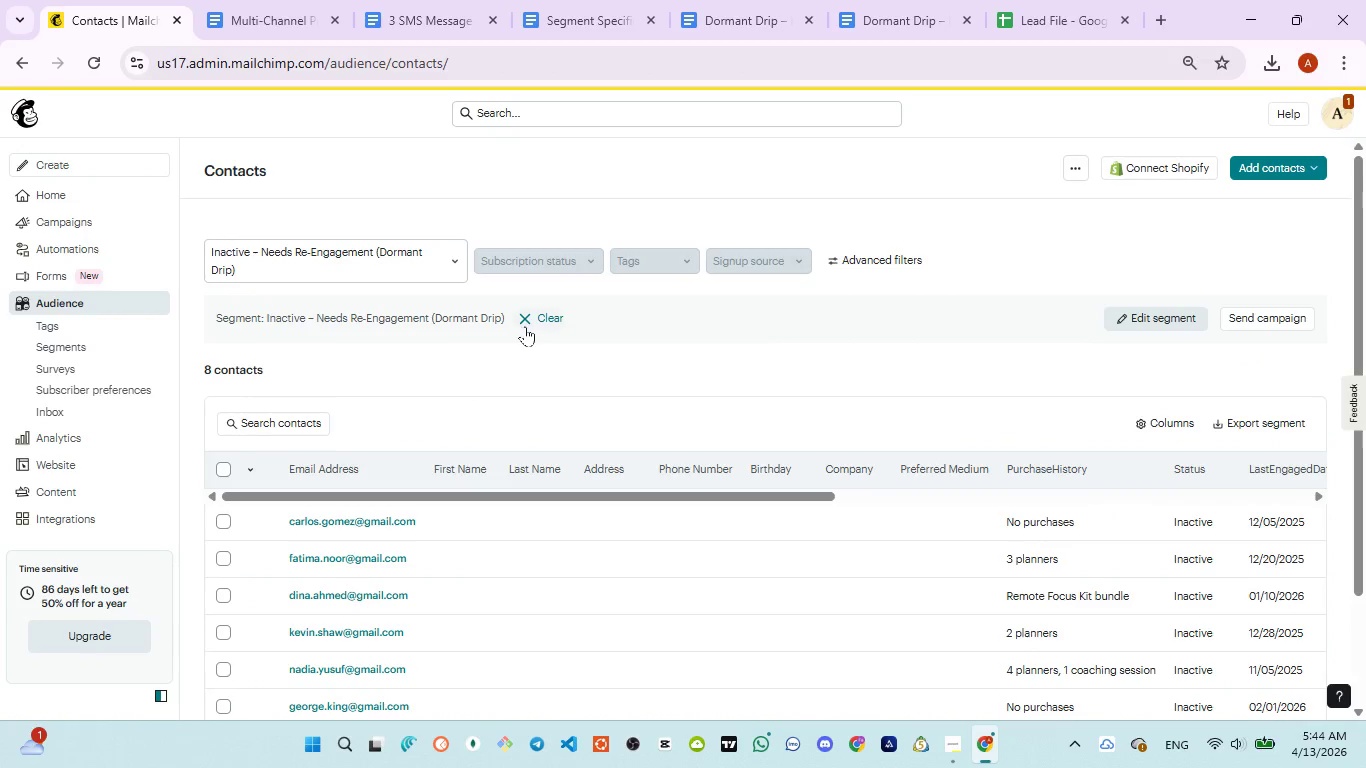 
left_click([525, 326])
 